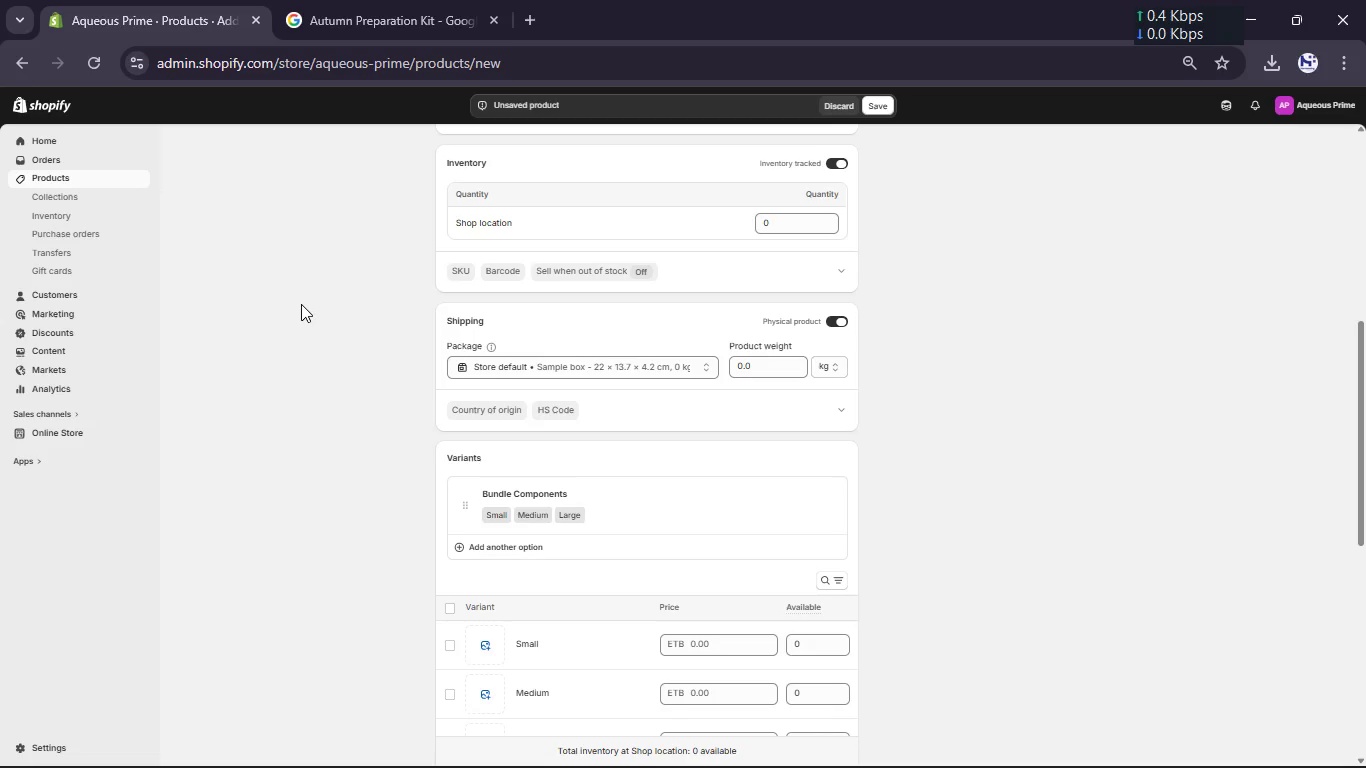 
scroll: coordinate [611, 568], scroll_direction: down, amount: 1.0
 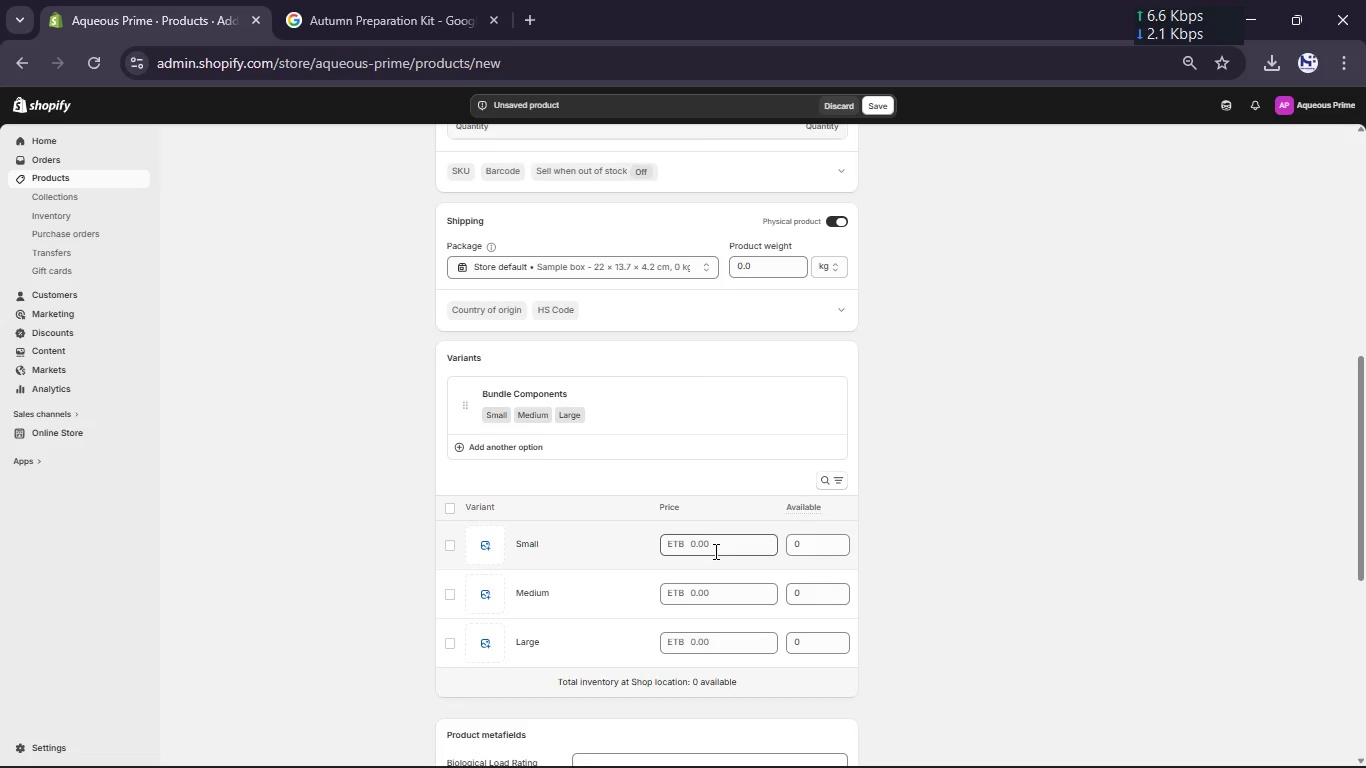 
left_click([715, 551])
 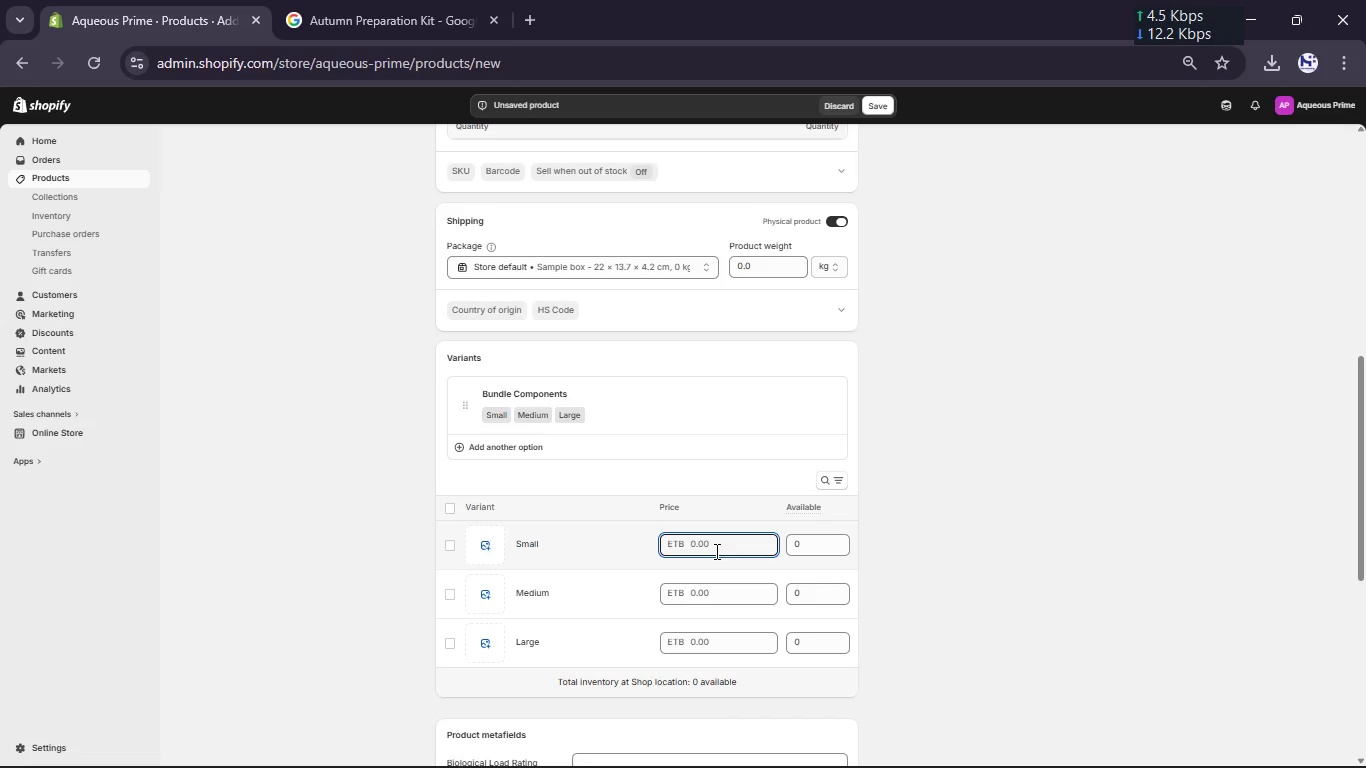 
key(Numpad1)
 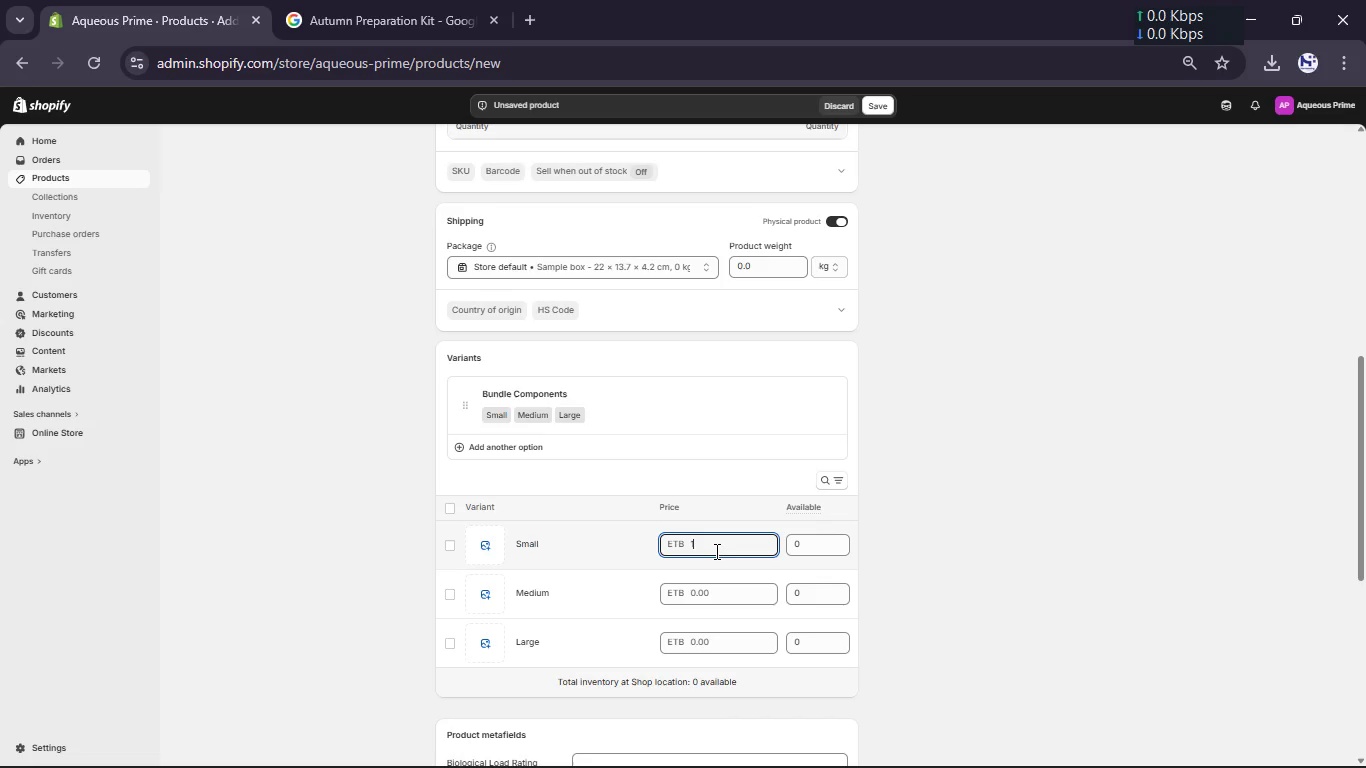 
key(Numpad0)
 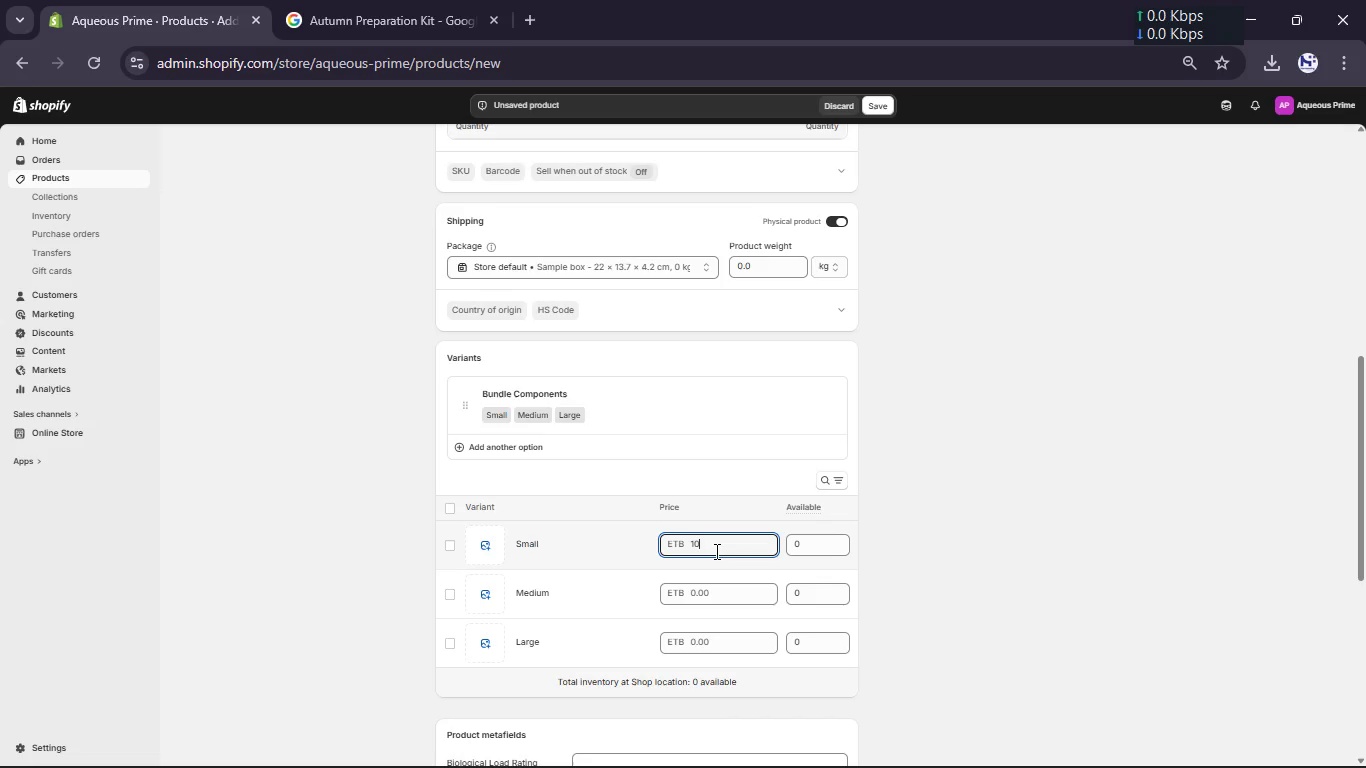 
key(Numpad0)
 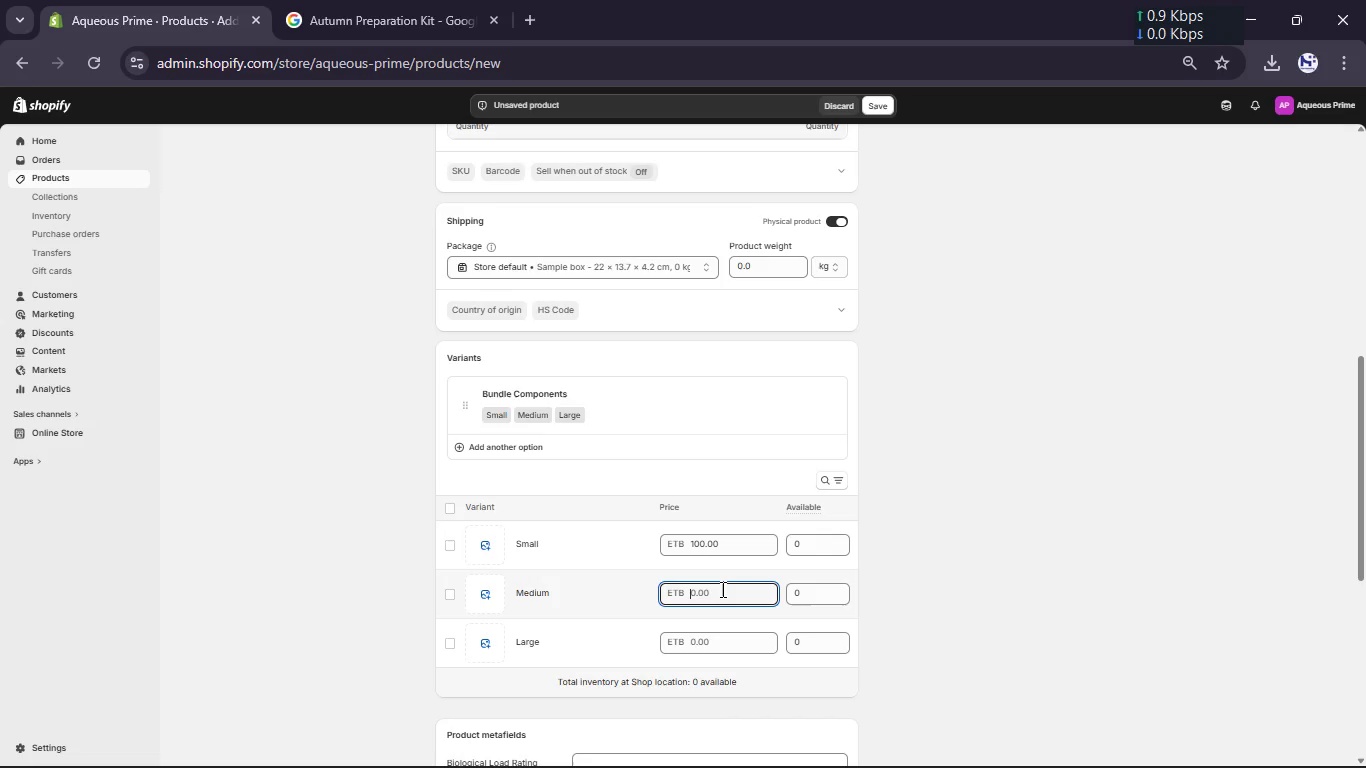 
key(Numpad2)
 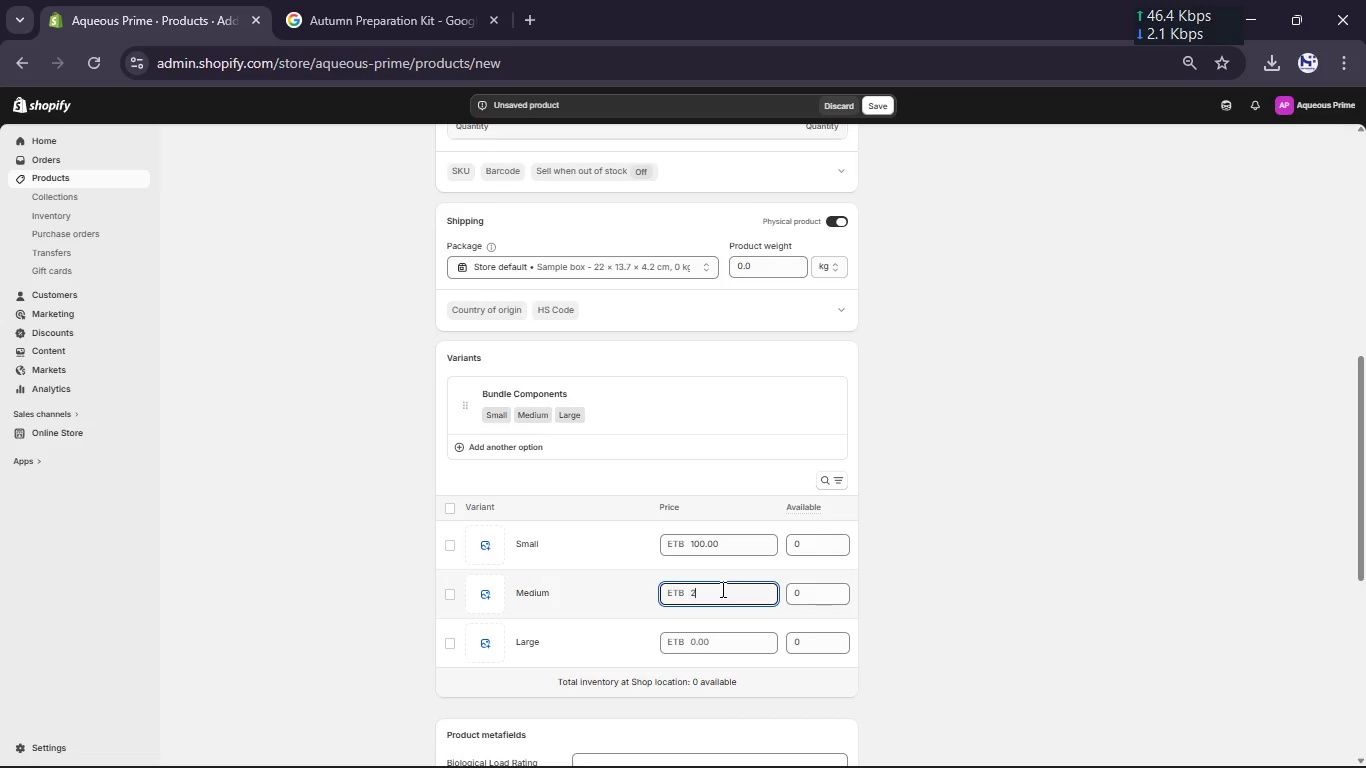 
key(Numpad6)
 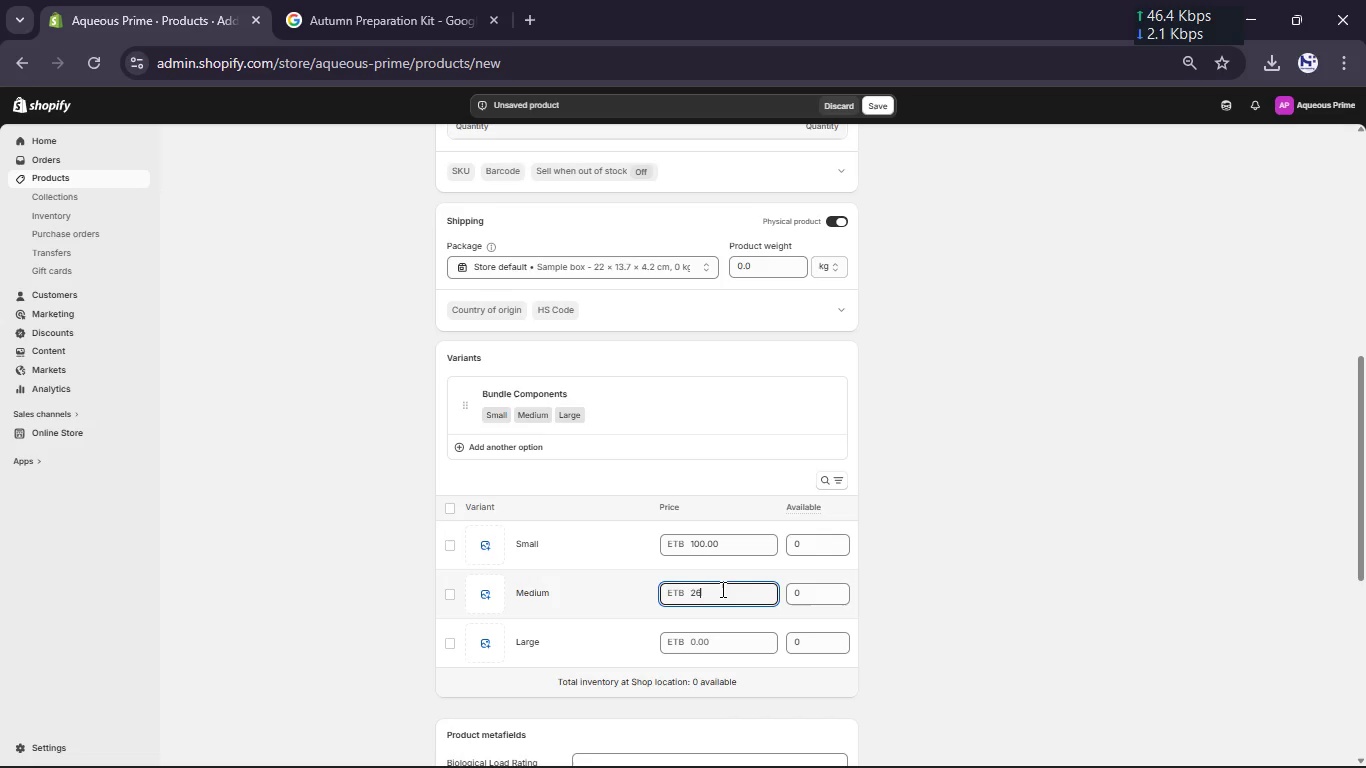 
key(Numpad0)
 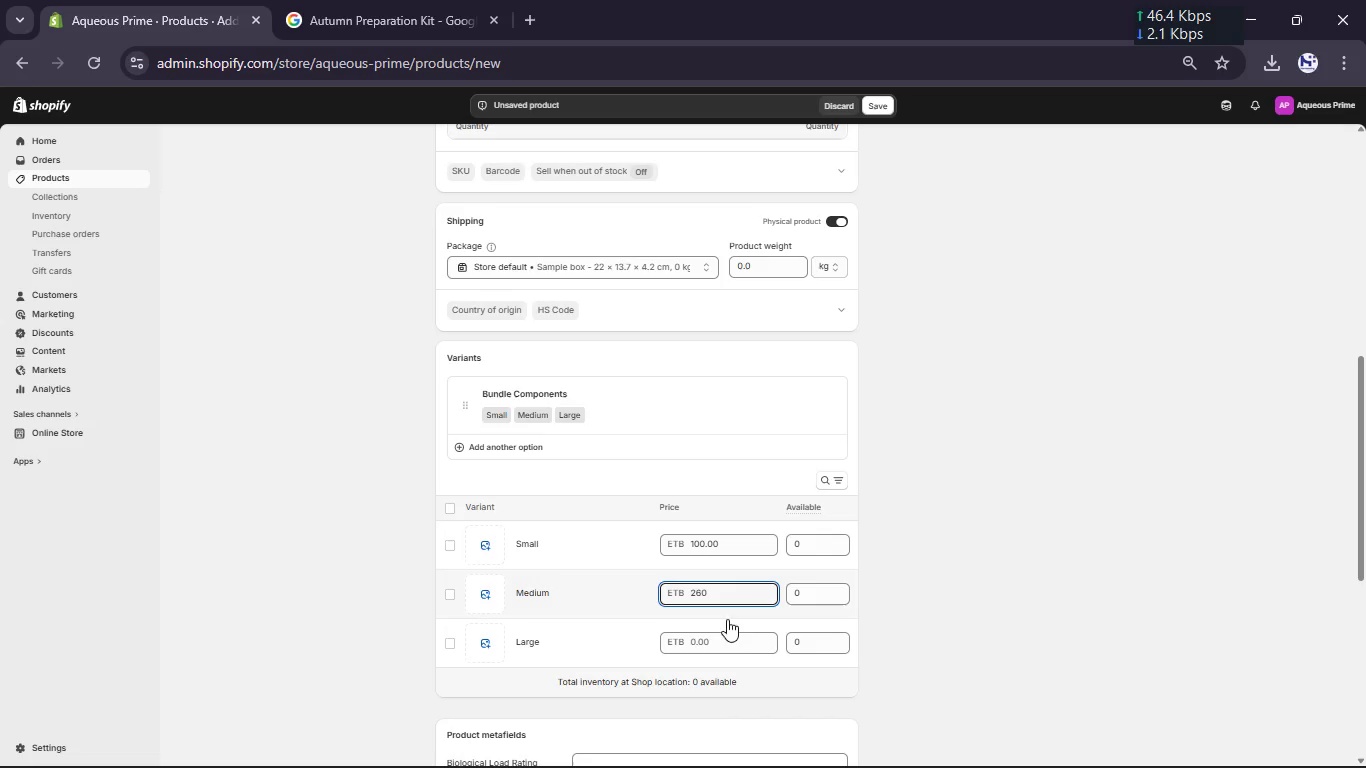 
left_click([729, 646])
 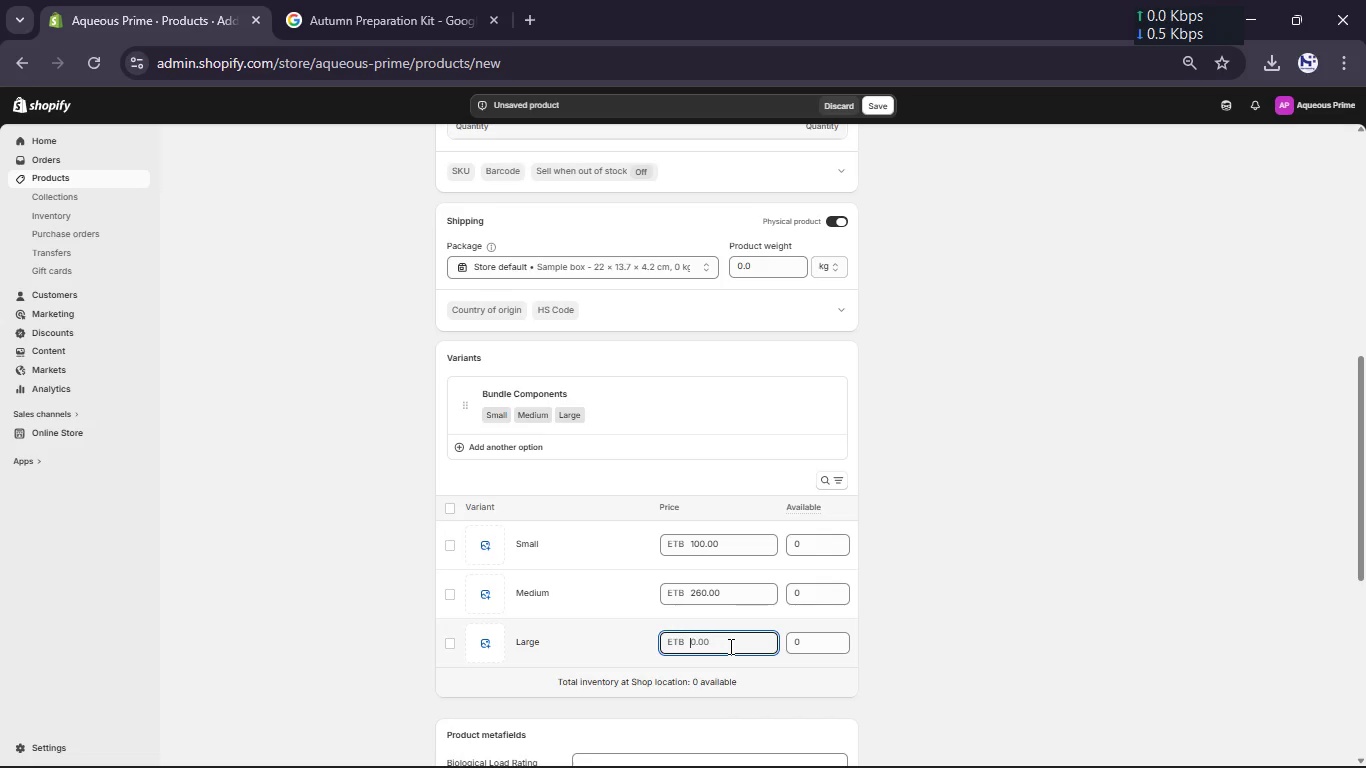 
key(Numpad5)
 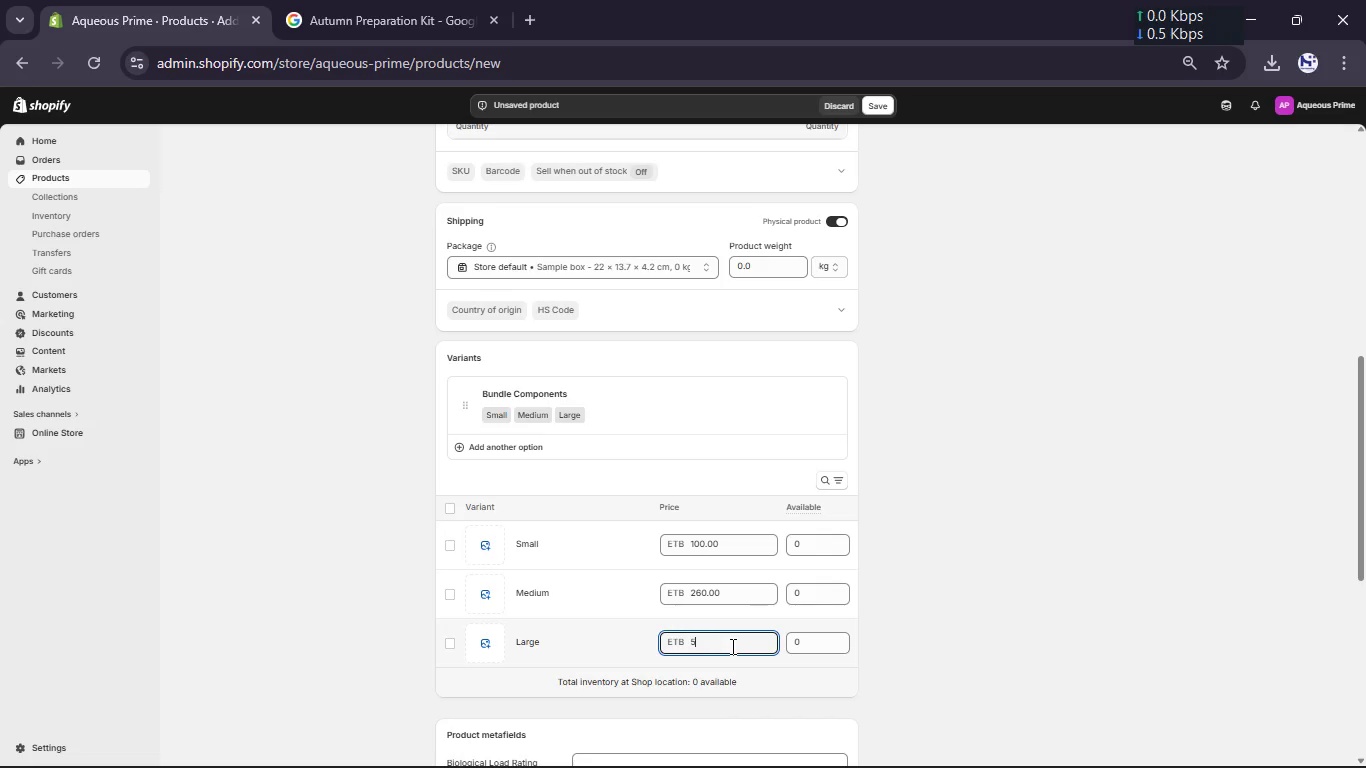 
key(Numpad0)
 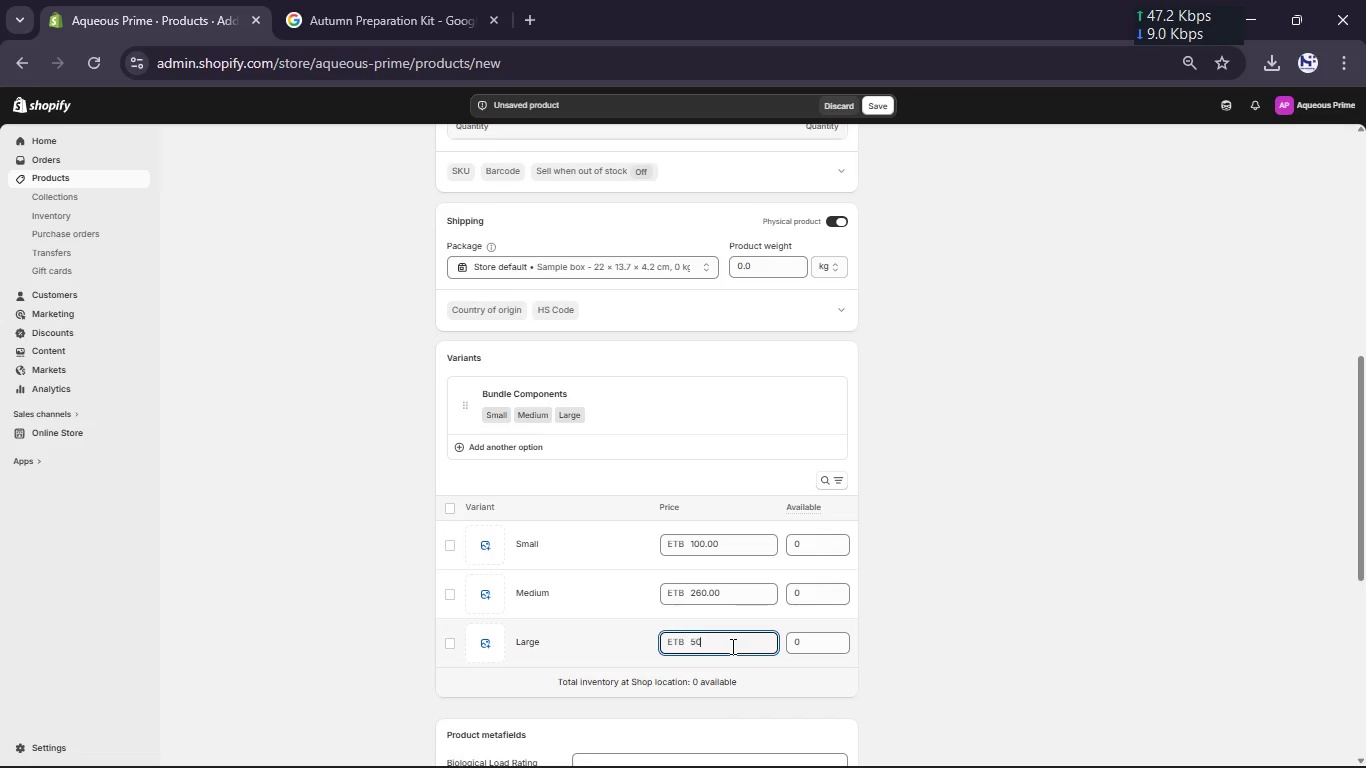 
key(Numpad0)
 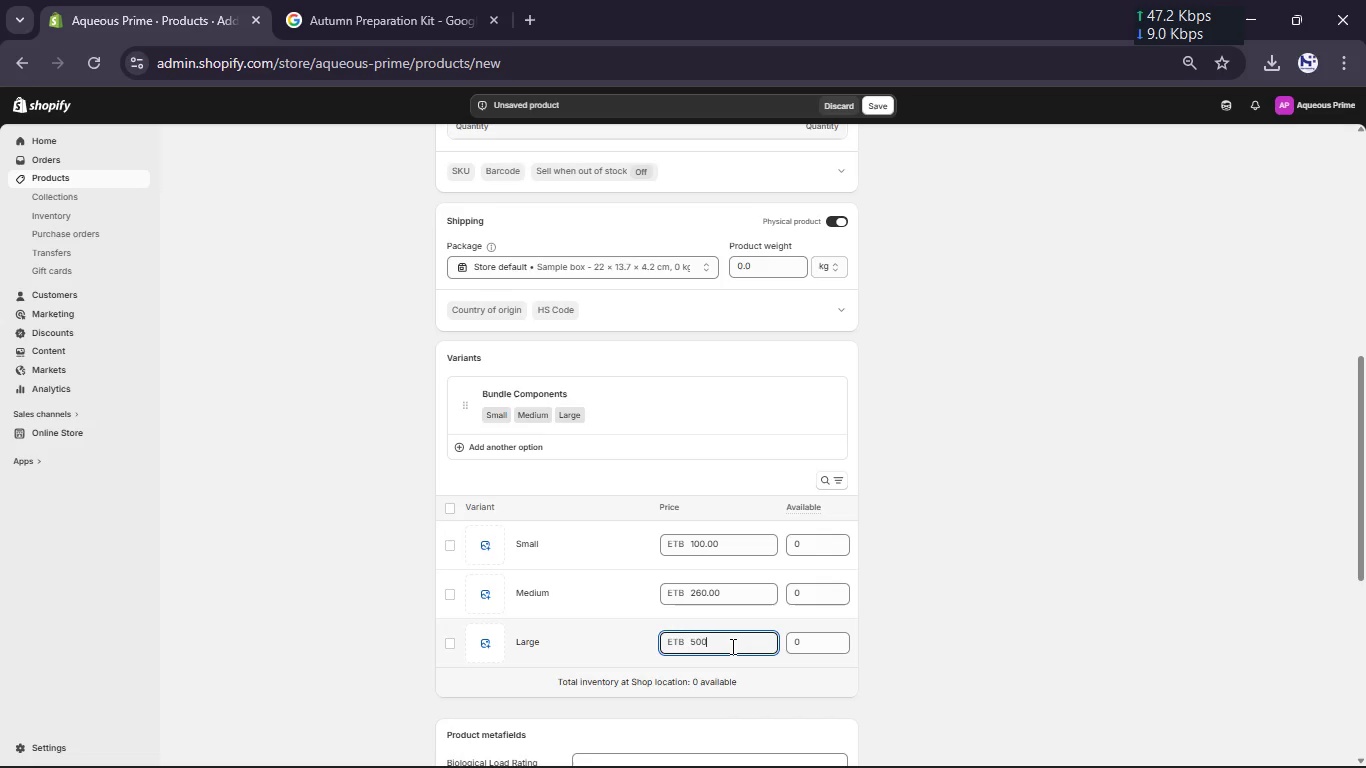 
key(Numpad0)
 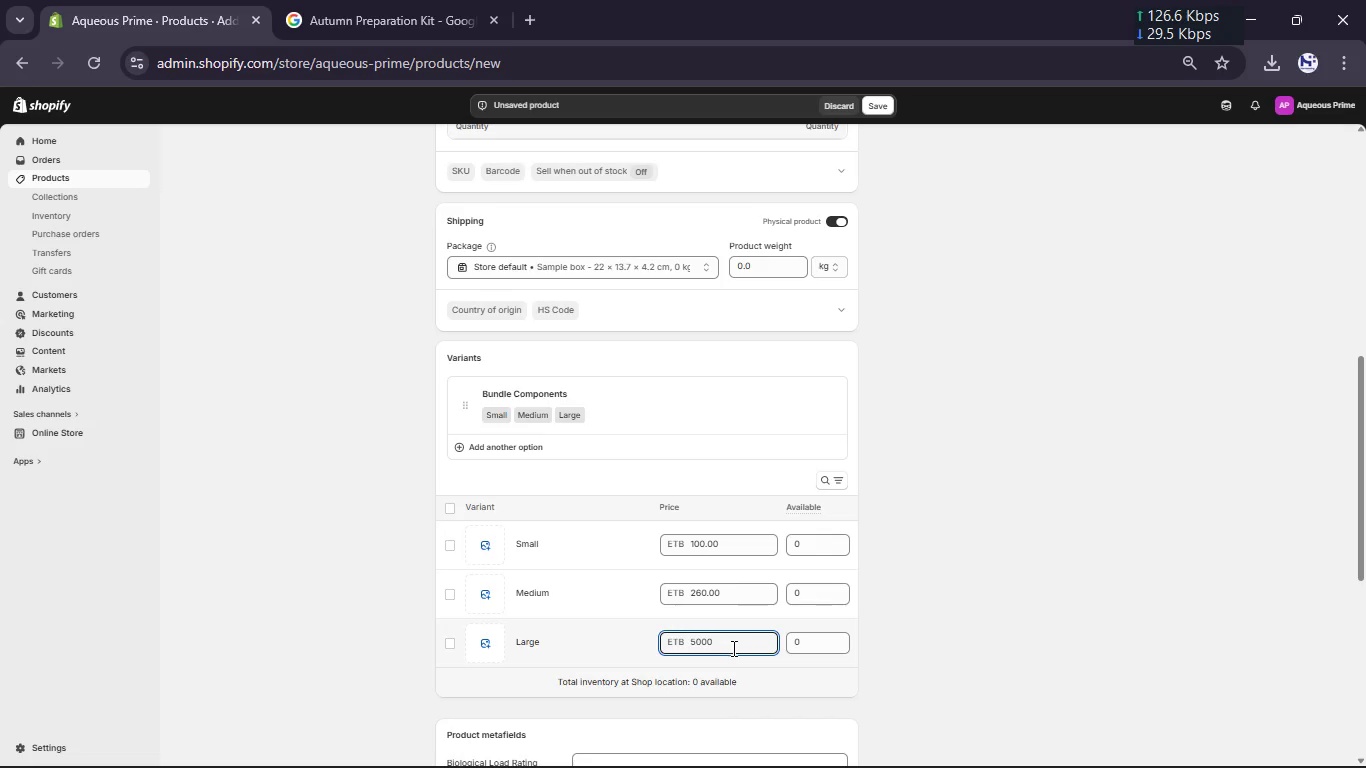 
key(Backspace)
 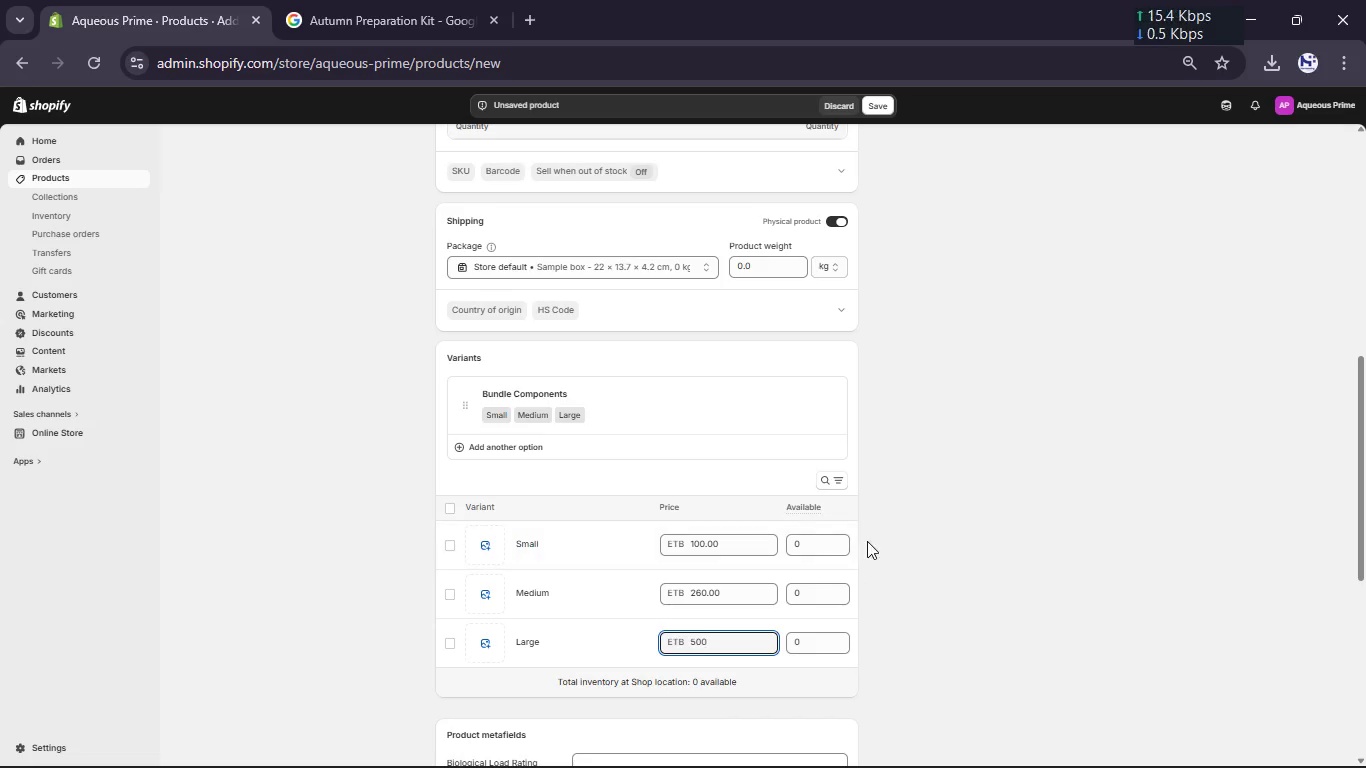 
left_click([812, 543])
 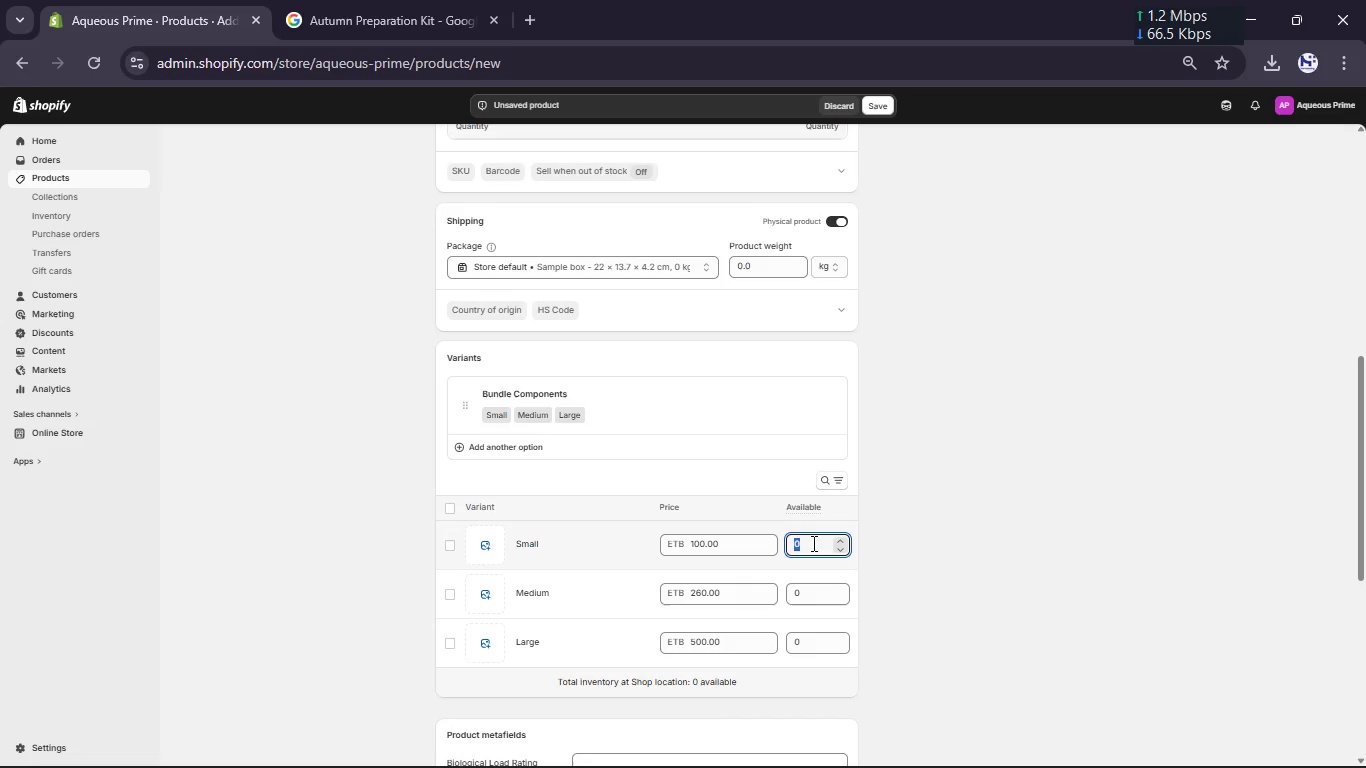 
key(Numpad1)
 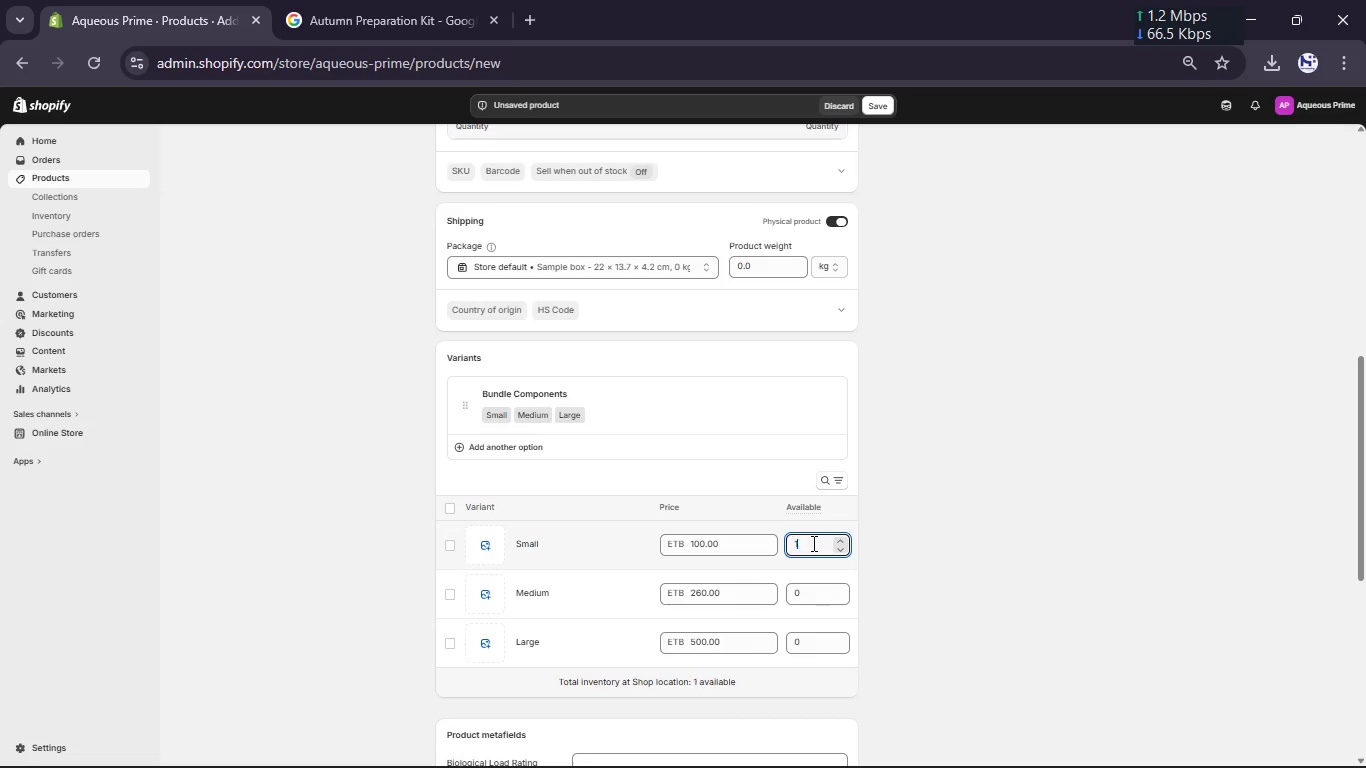 
key(Numpad0)
 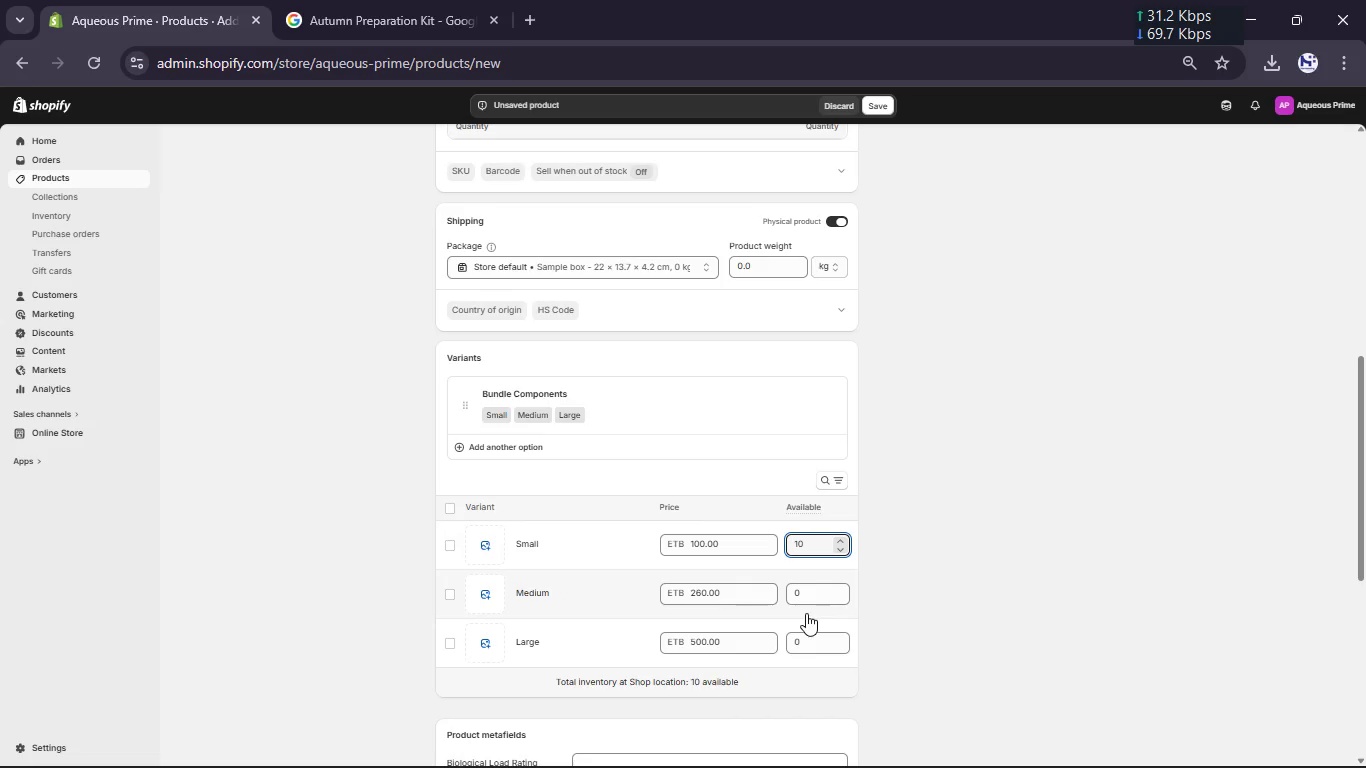 
left_click([814, 583])
 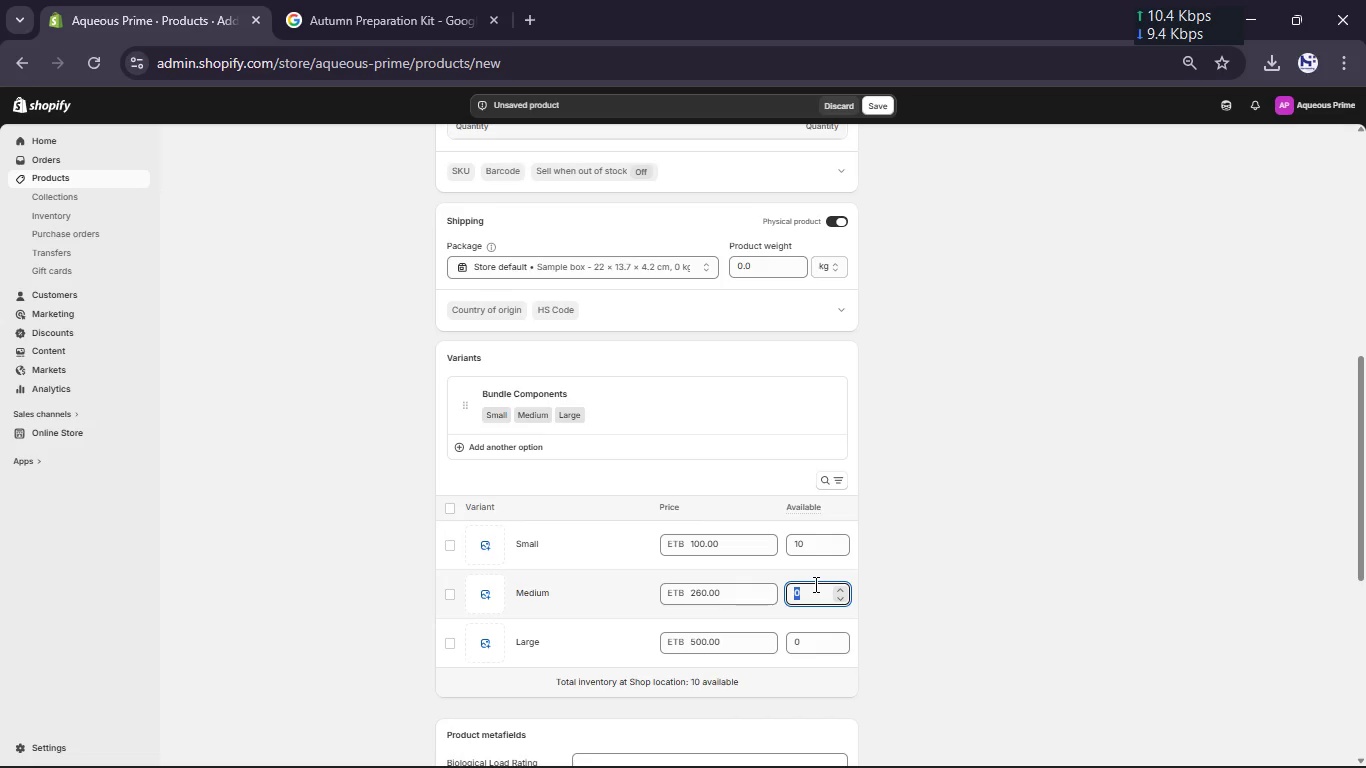 
key(Numpad1)
 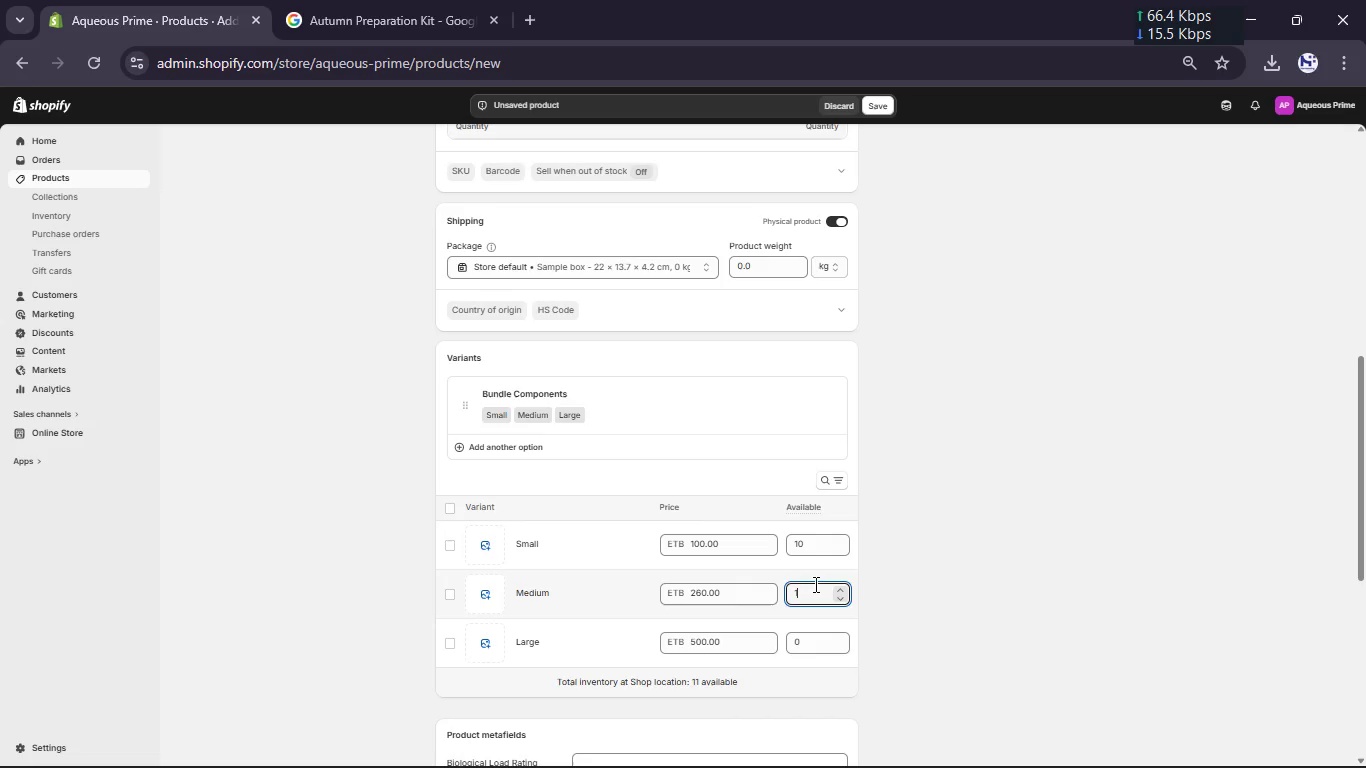 
key(Numpad0)
 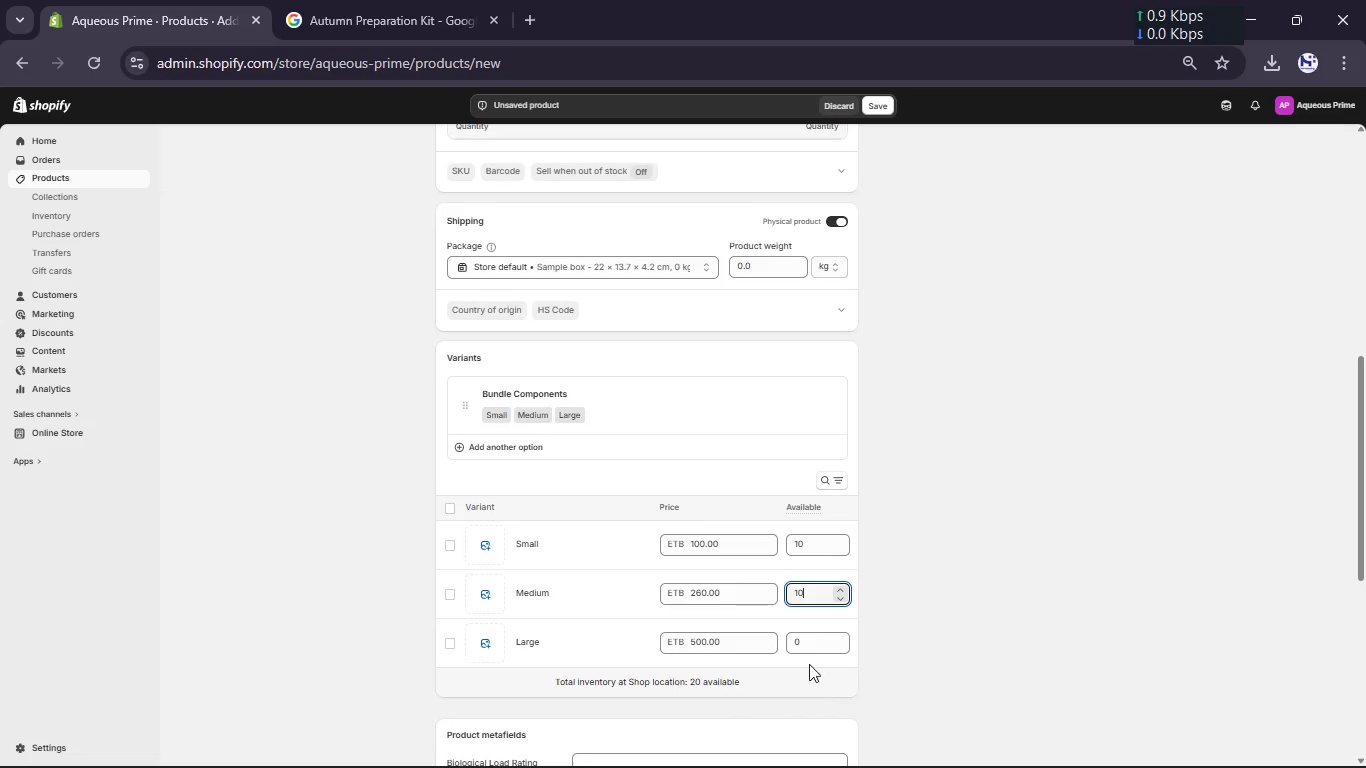 
left_click([809, 644])
 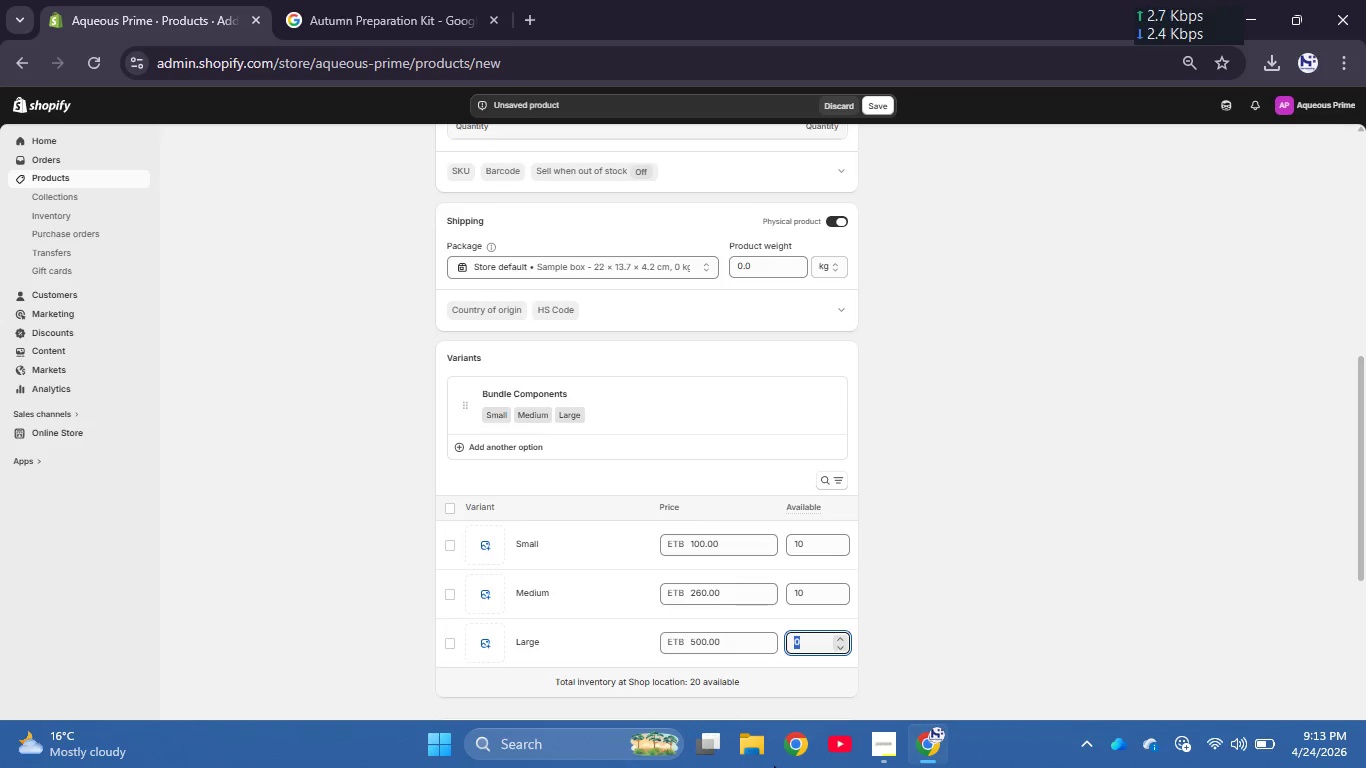 
left_click([988, 580])
 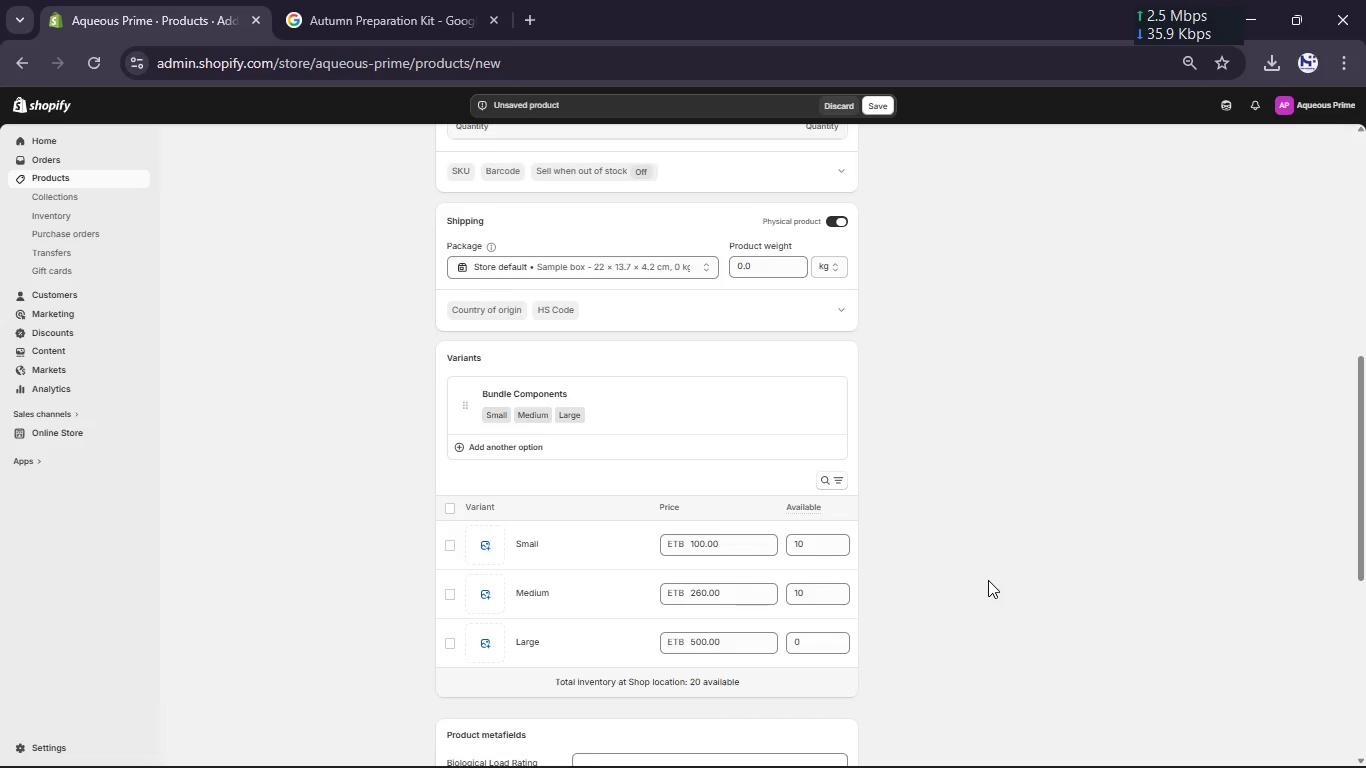 
scroll: coordinate [988, 580], scroll_direction: down, amount: 8.0
 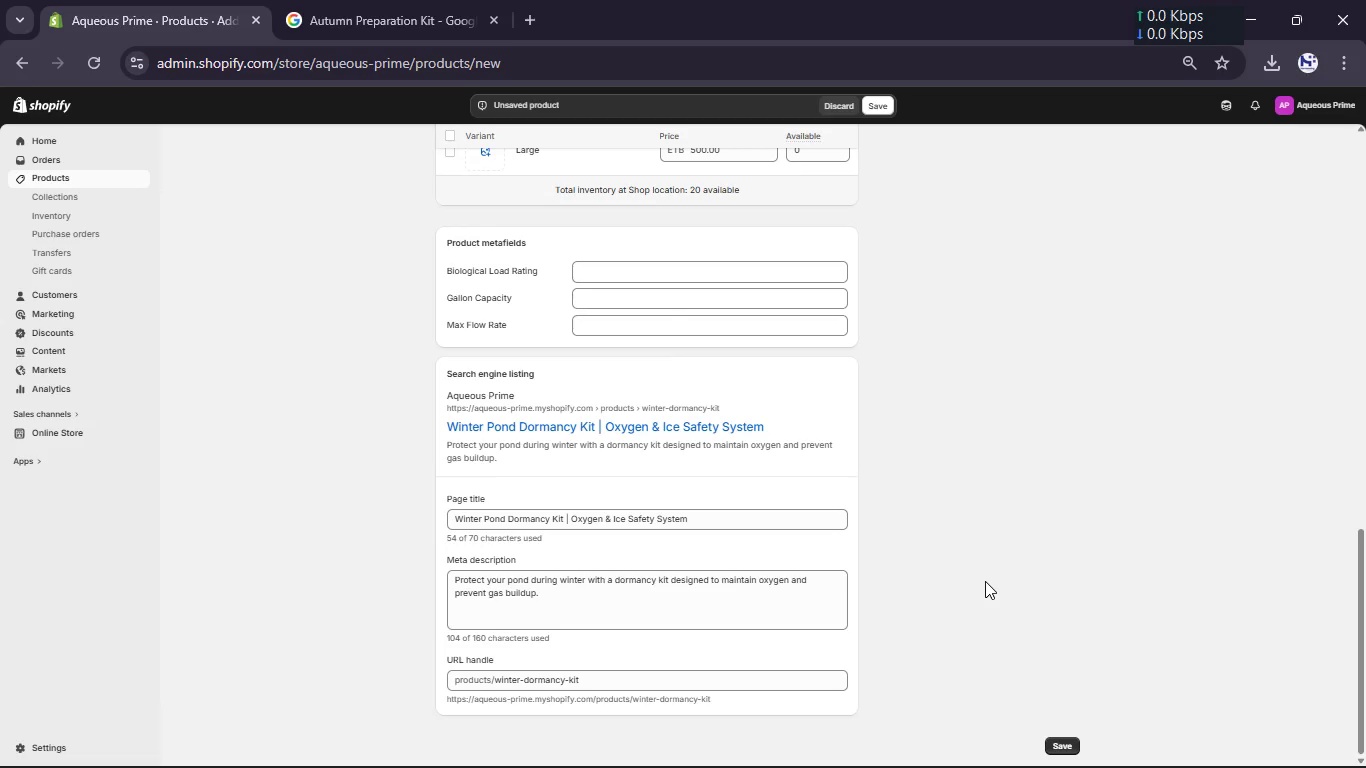 
scroll: coordinate [985, 581], scroll_direction: up, amount: 4.0
 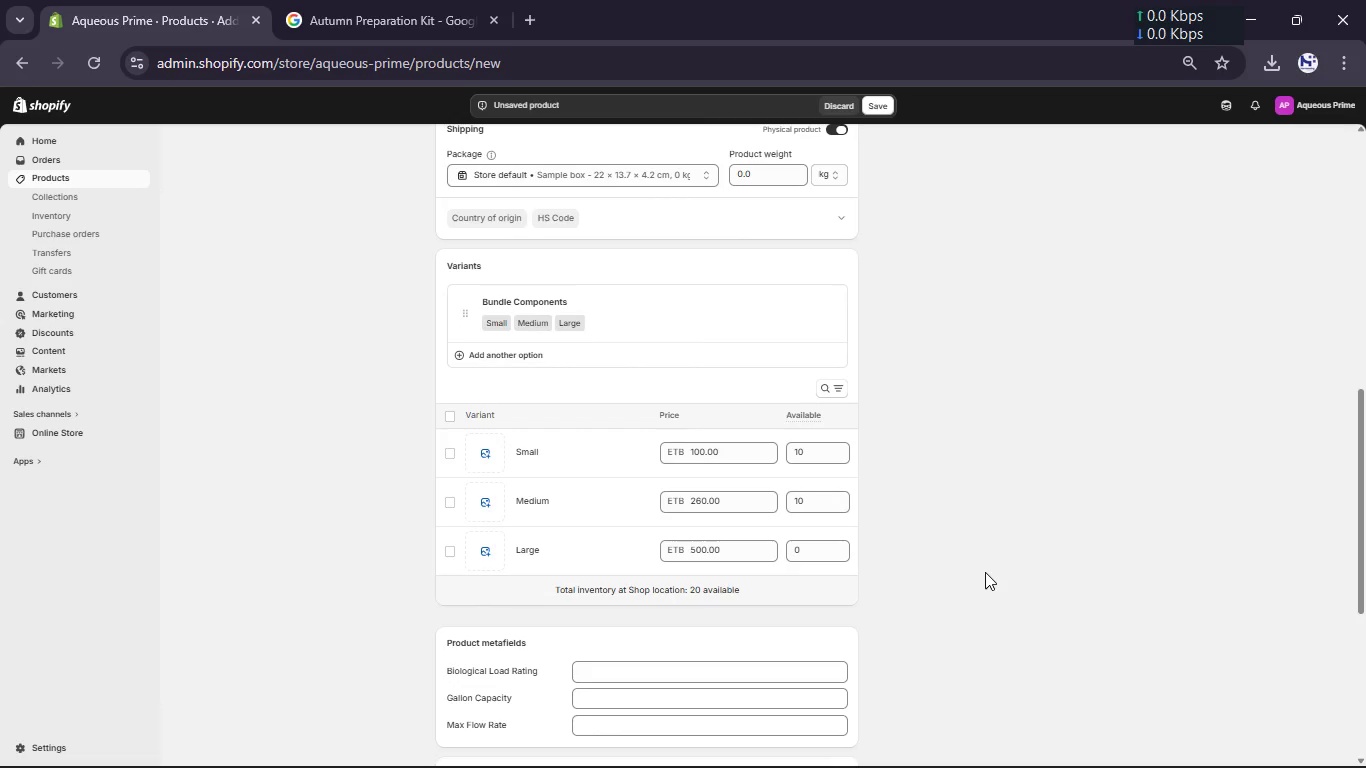 
wait(5.81)
 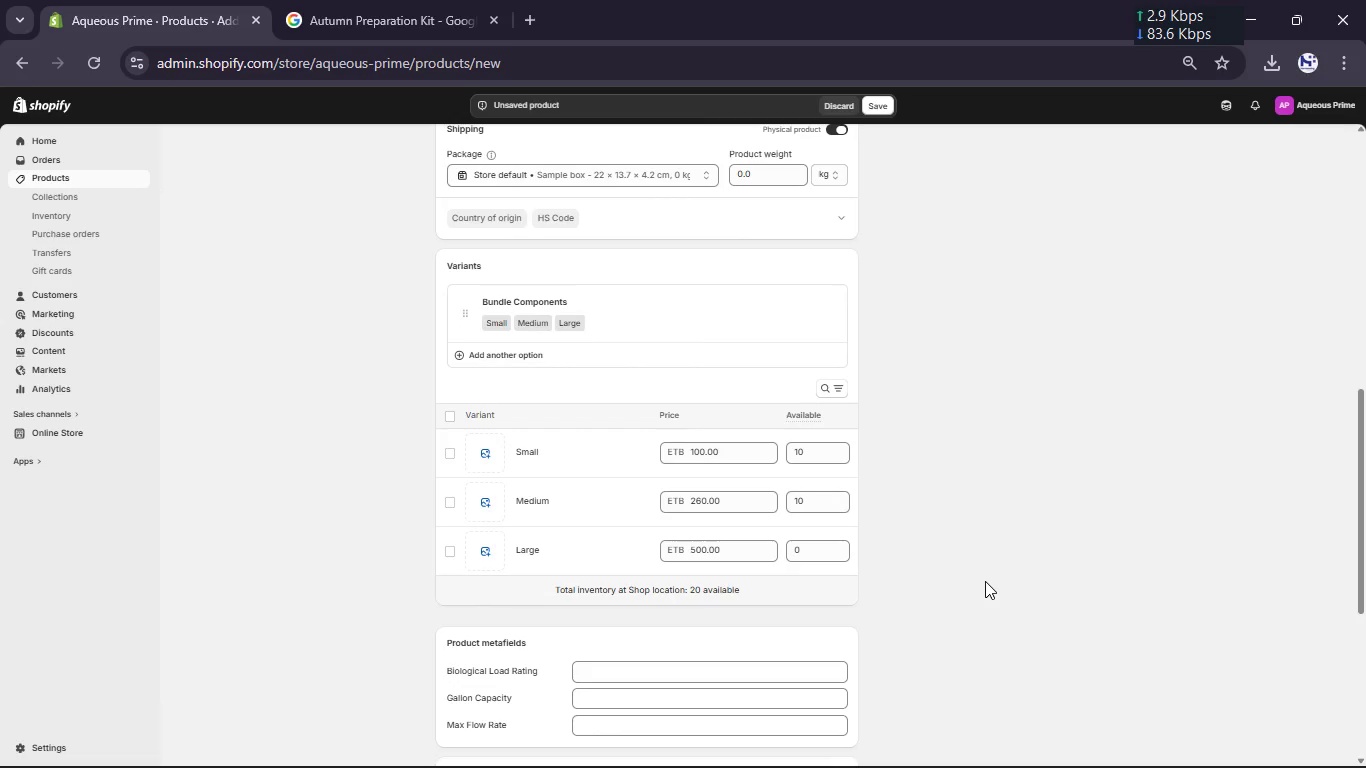 
scroll: coordinate [994, 564], scroll_direction: up, amount: 5.0
 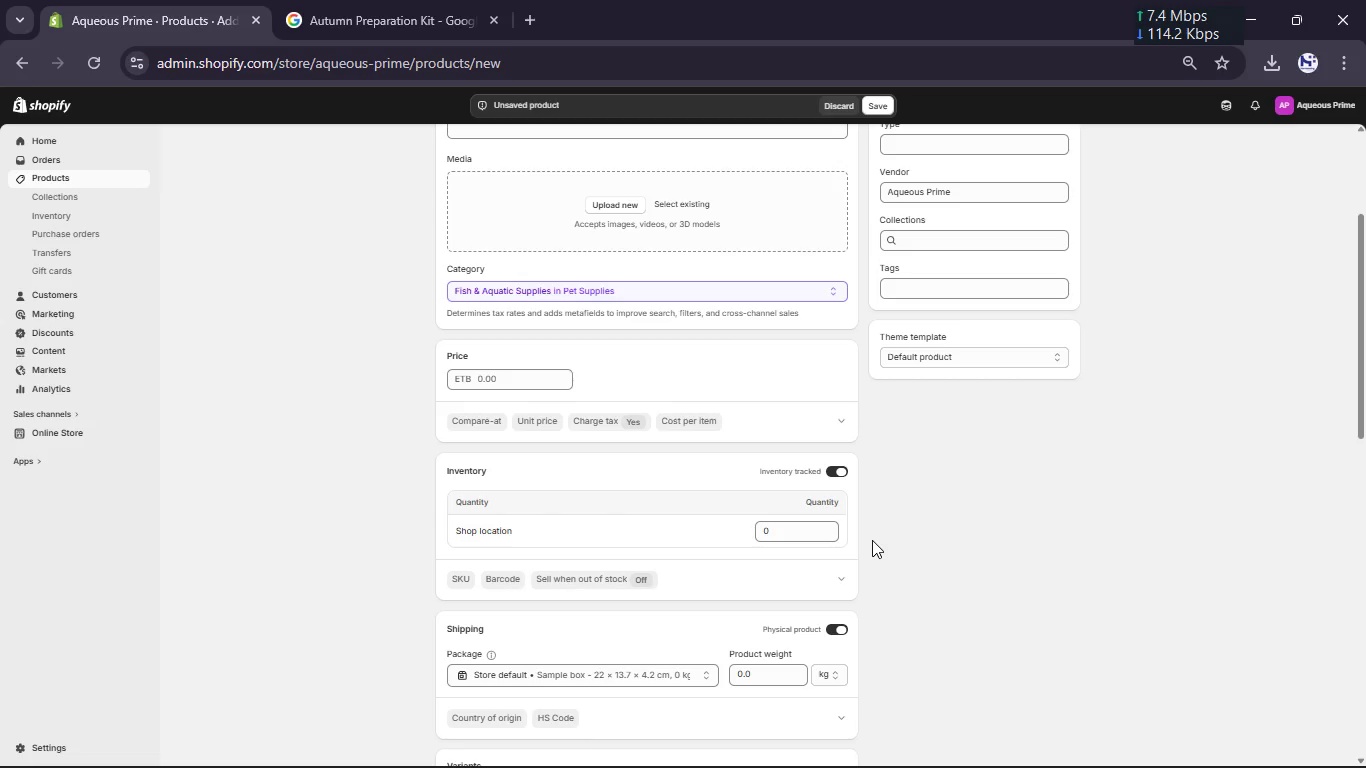 
left_click([799, 540])
 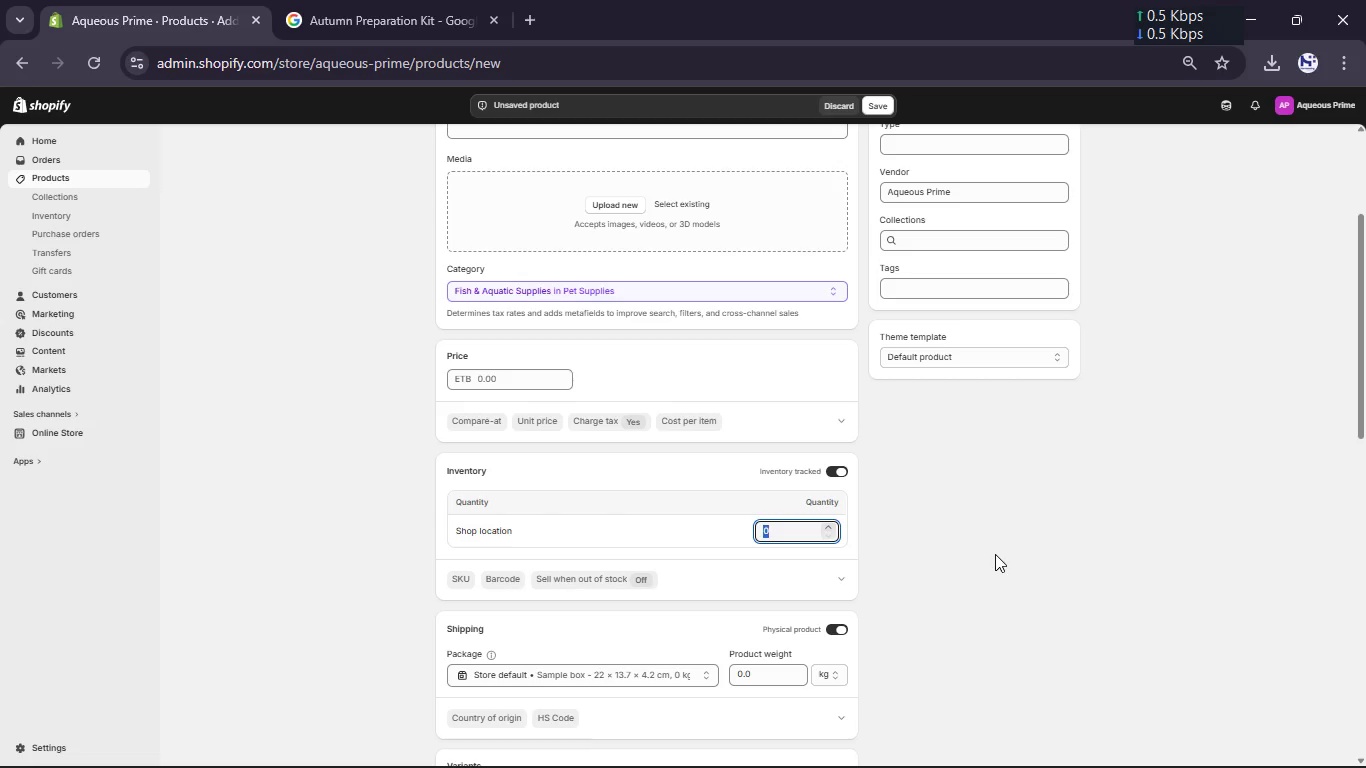 
scroll: coordinate [996, 550], scroll_direction: up, amount: 3.0
 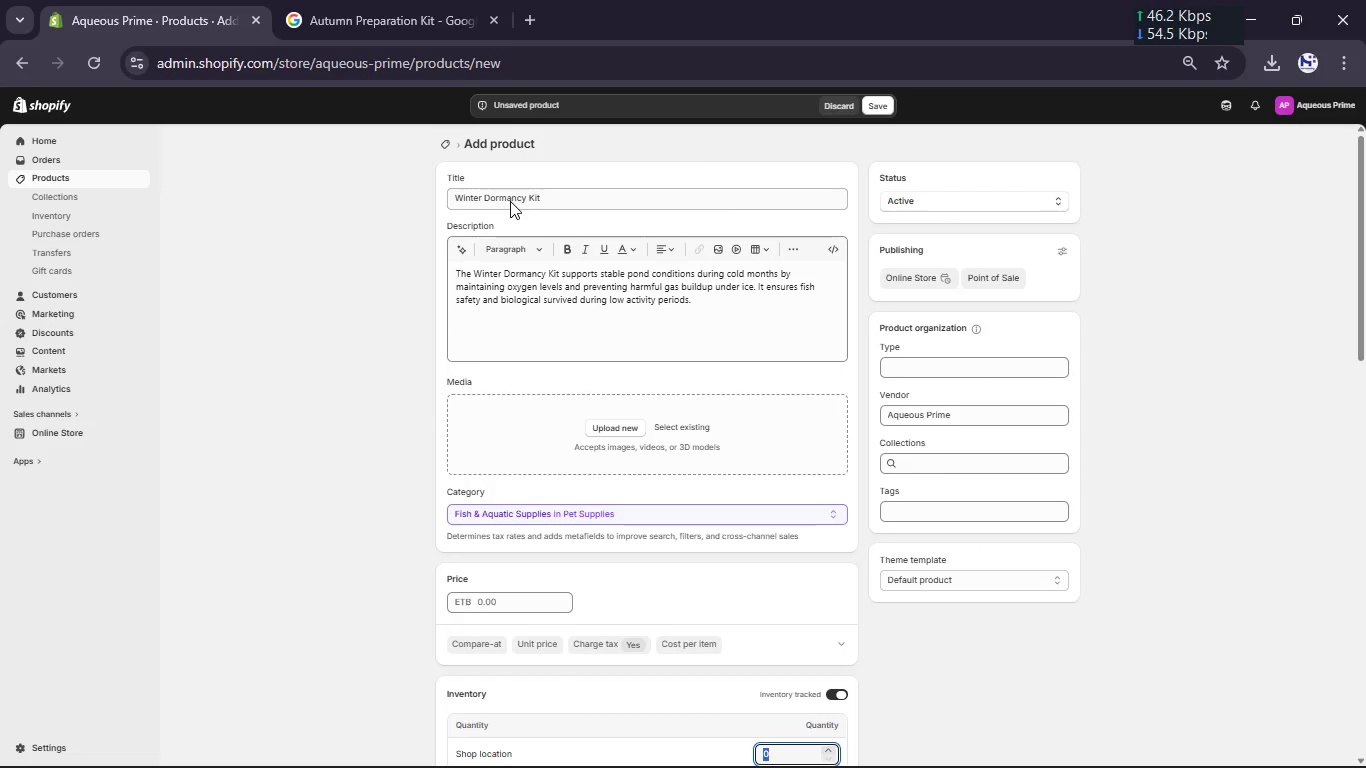 
left_click([329, 14])
 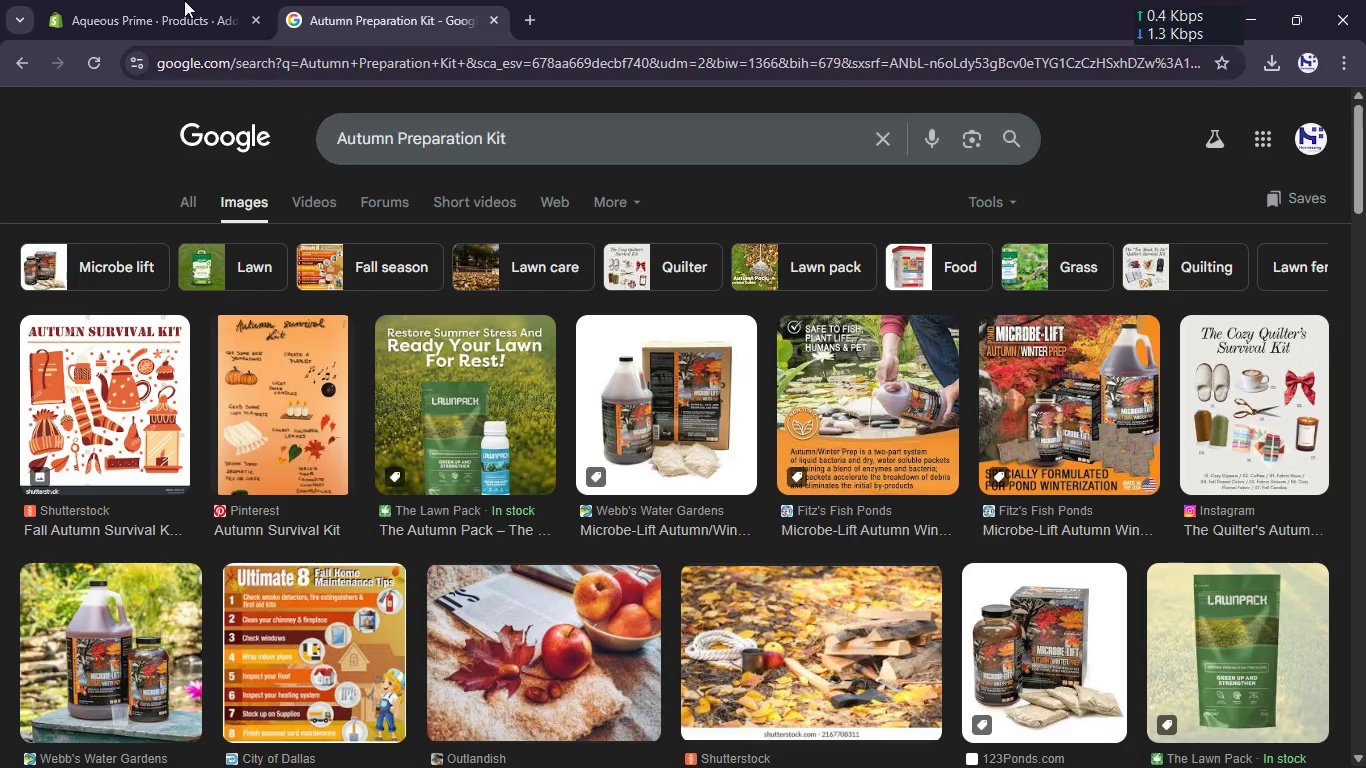 
left_click([157, 0])
 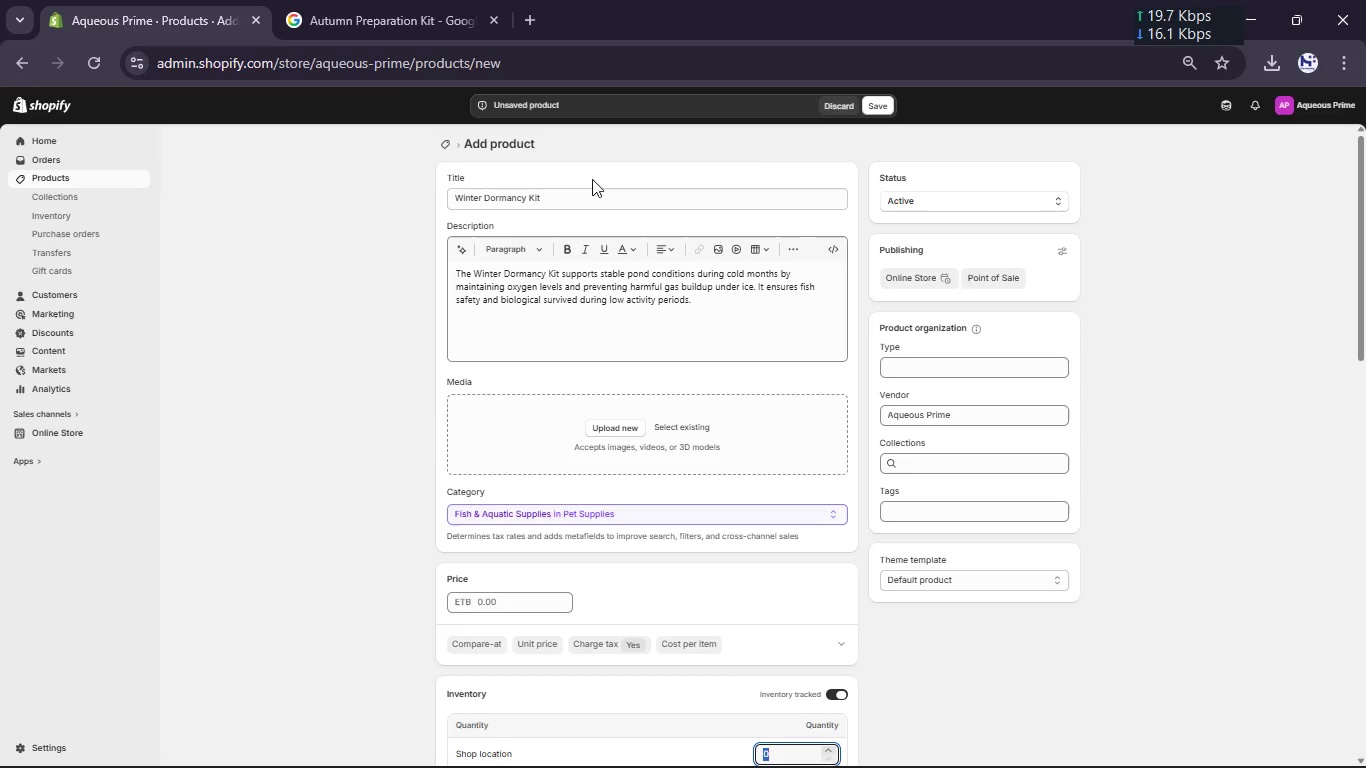 
left_click([375, 13])
 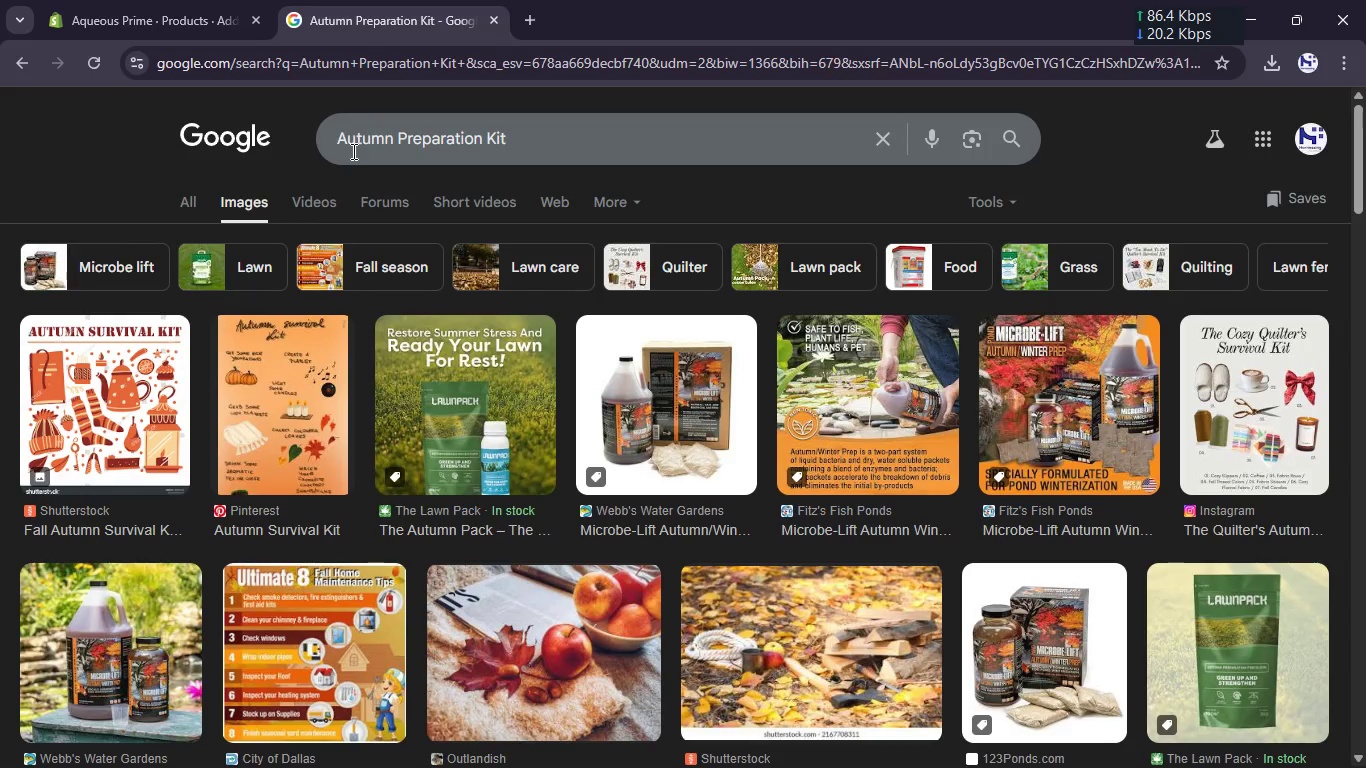 
double_click([352, 152])
 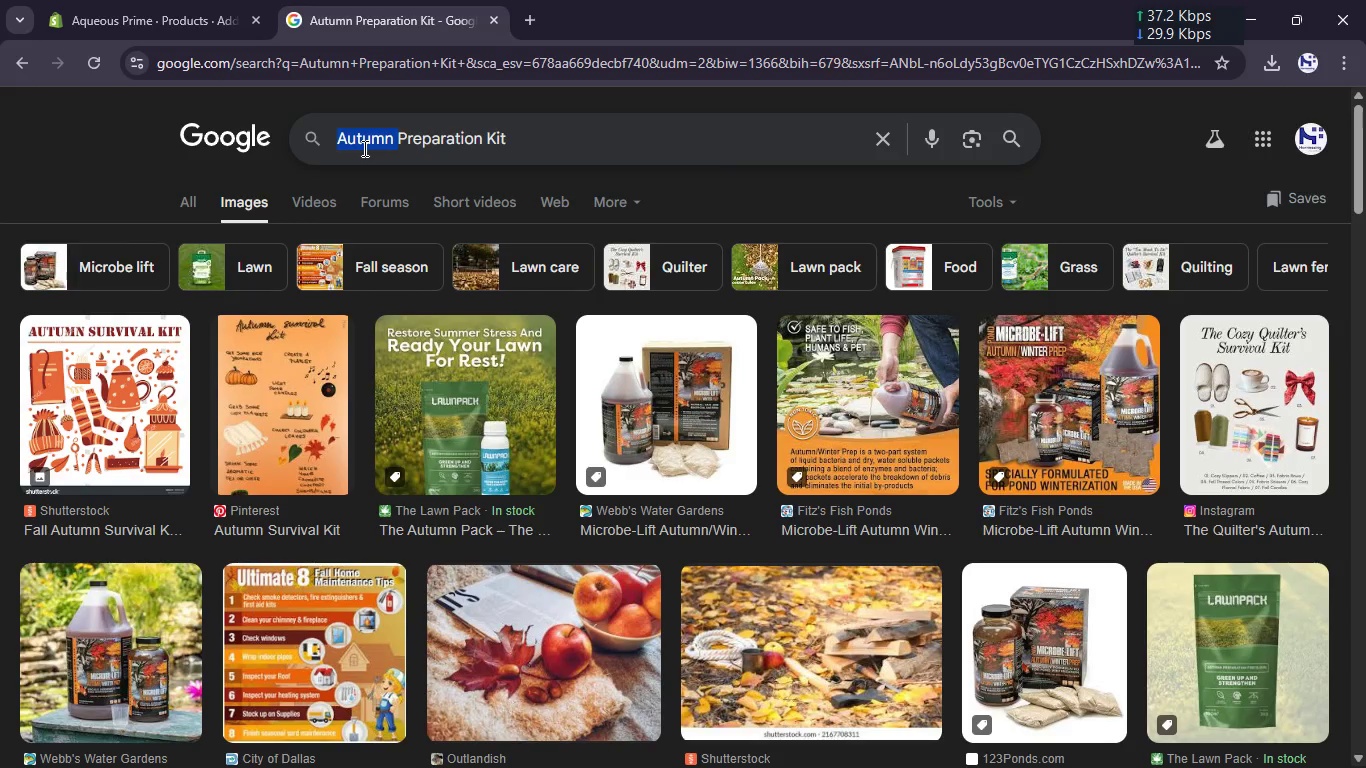 
type(winter )
 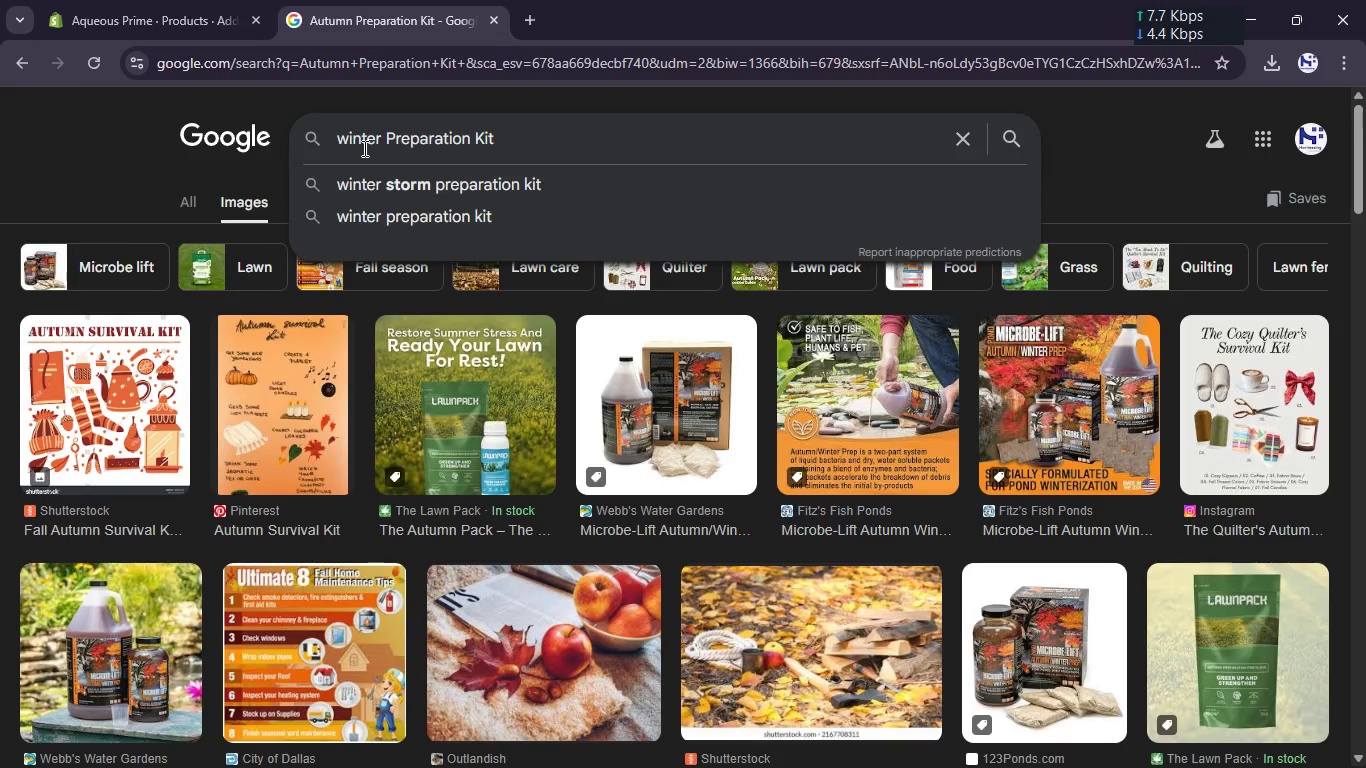 
key(Enter)
 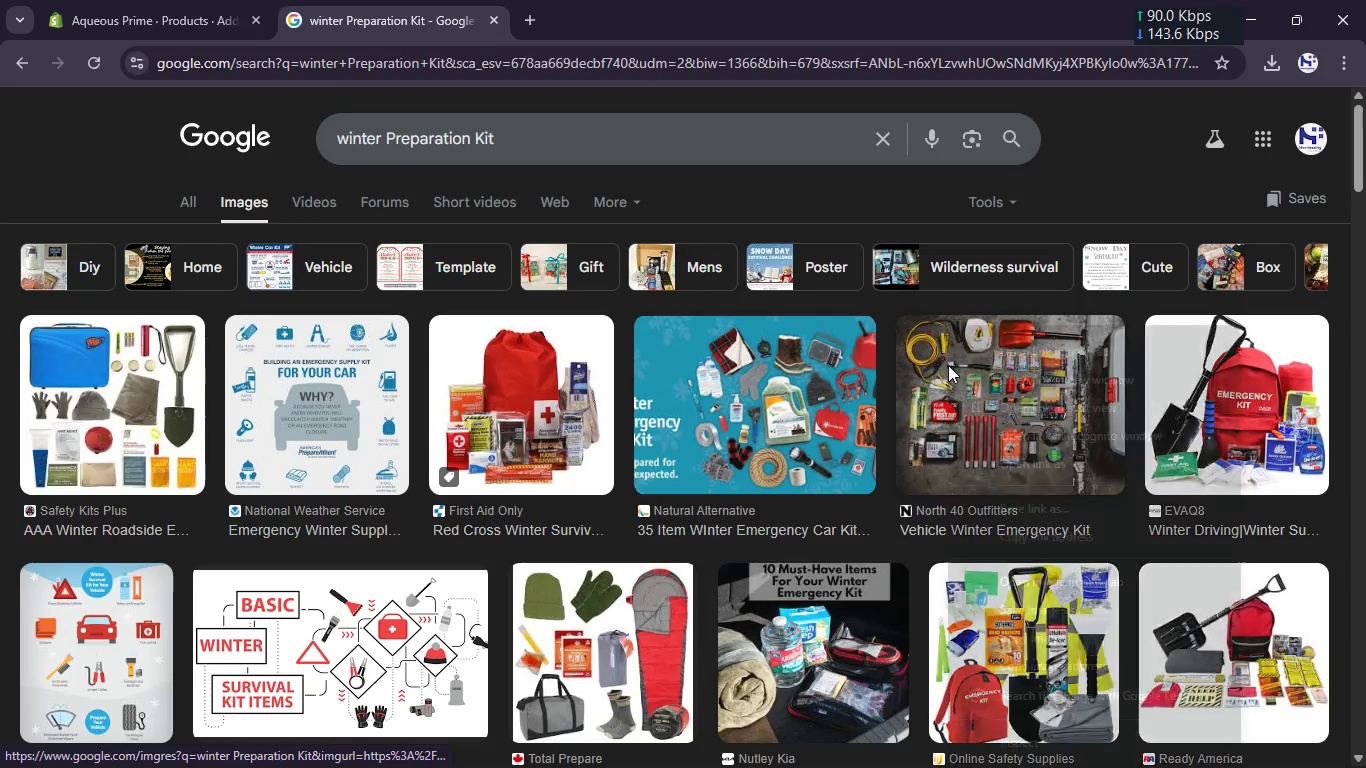 
wait(5.14)
 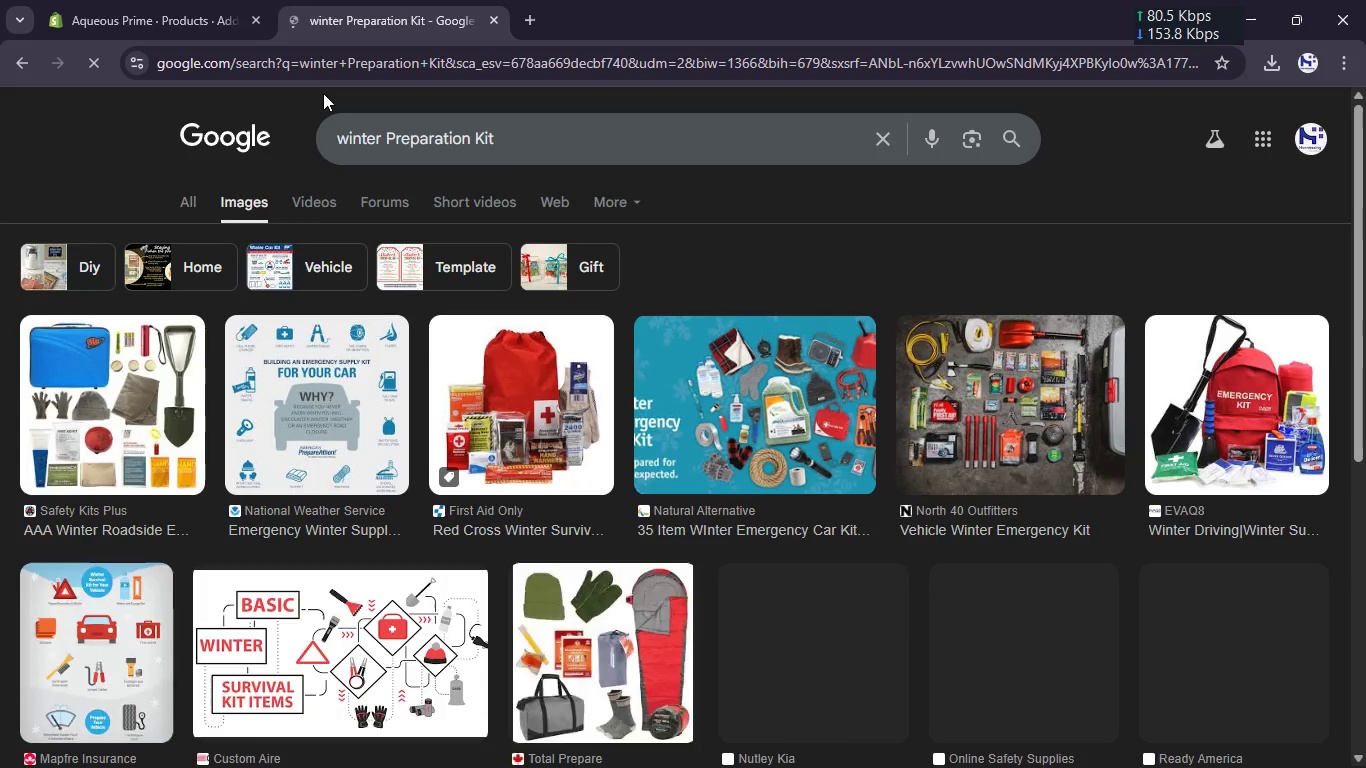 
left_click([1019, 595])
 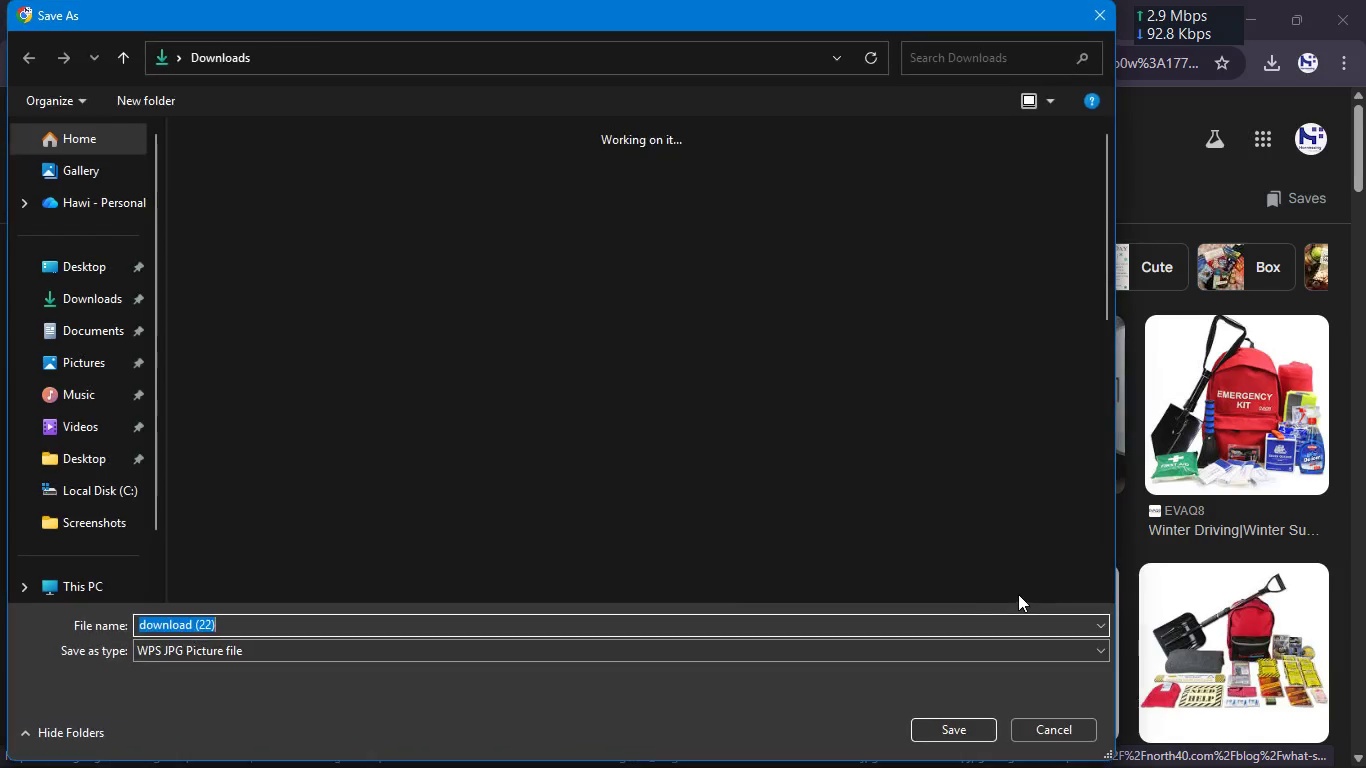 
key(Enter)
 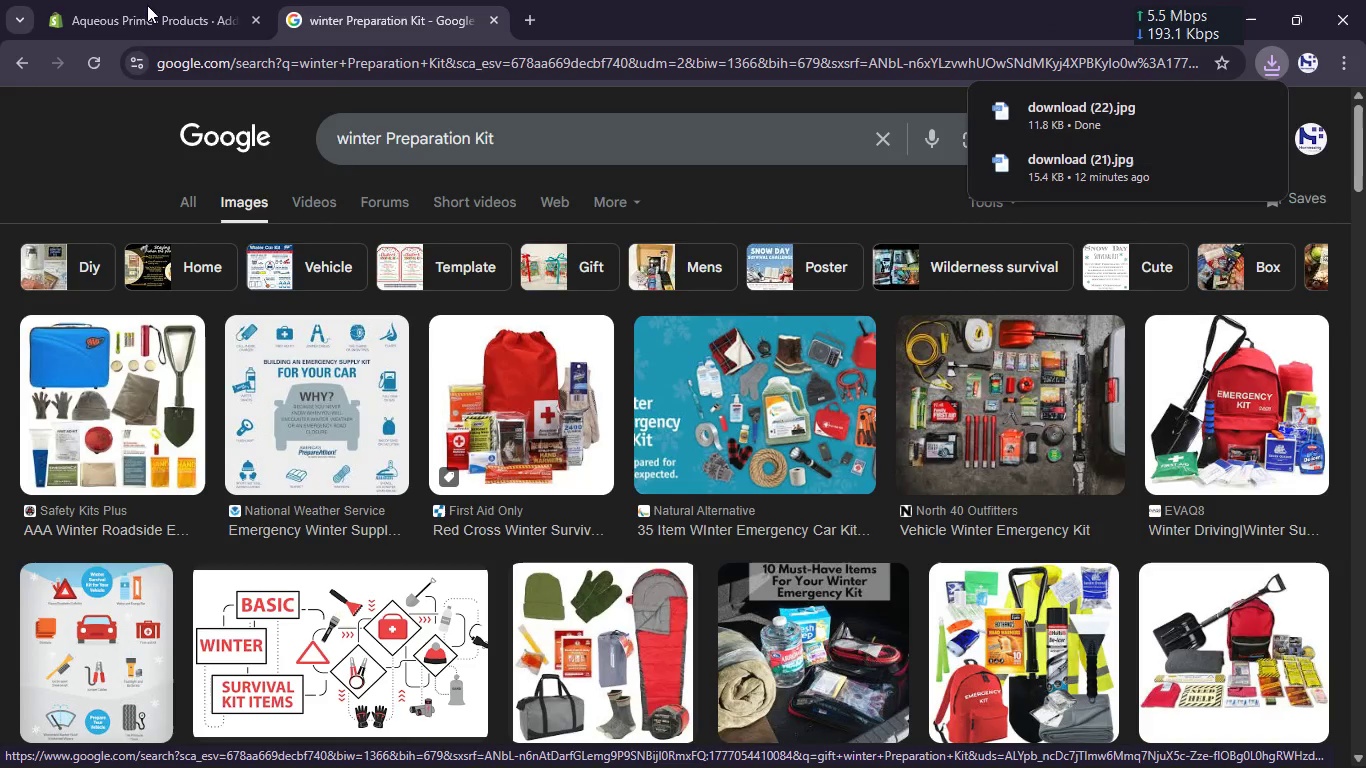 
left_click([131, 0])
 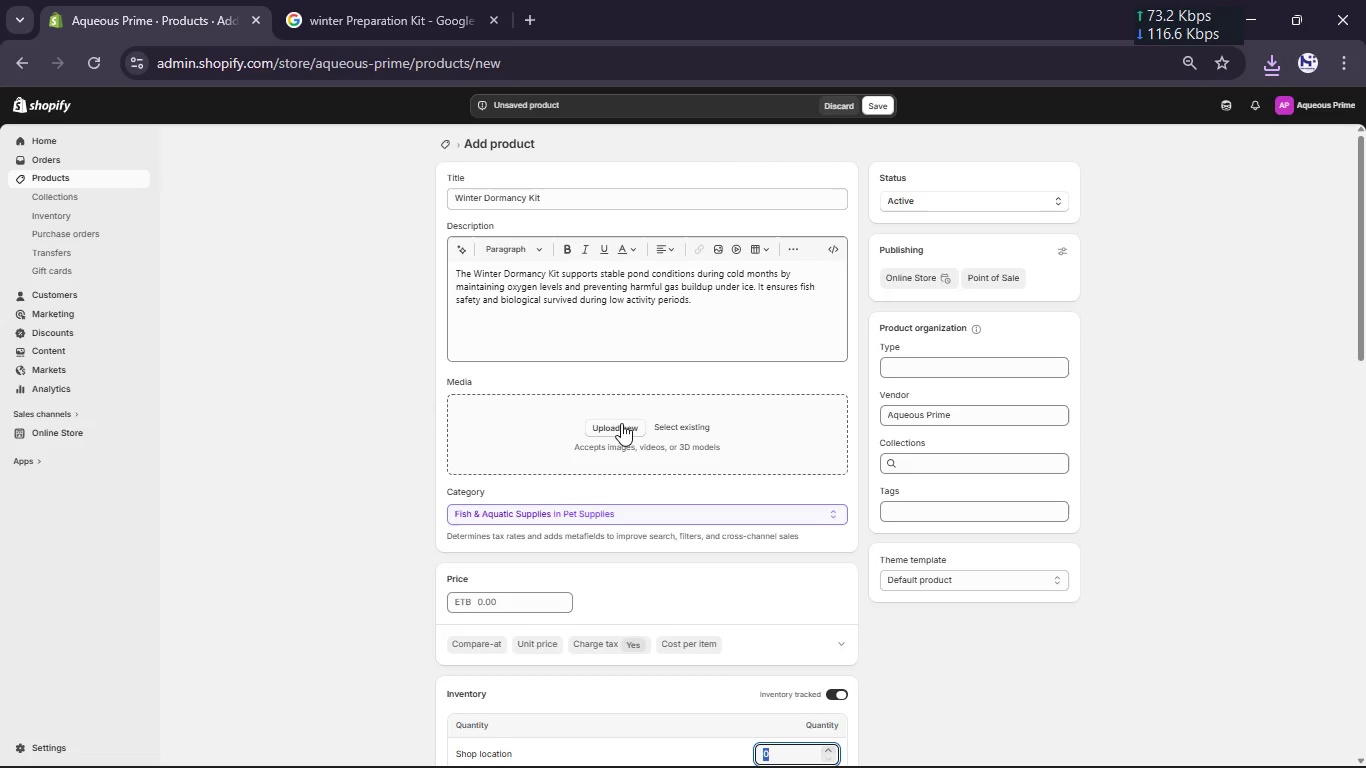 
left_click([624, 424])
 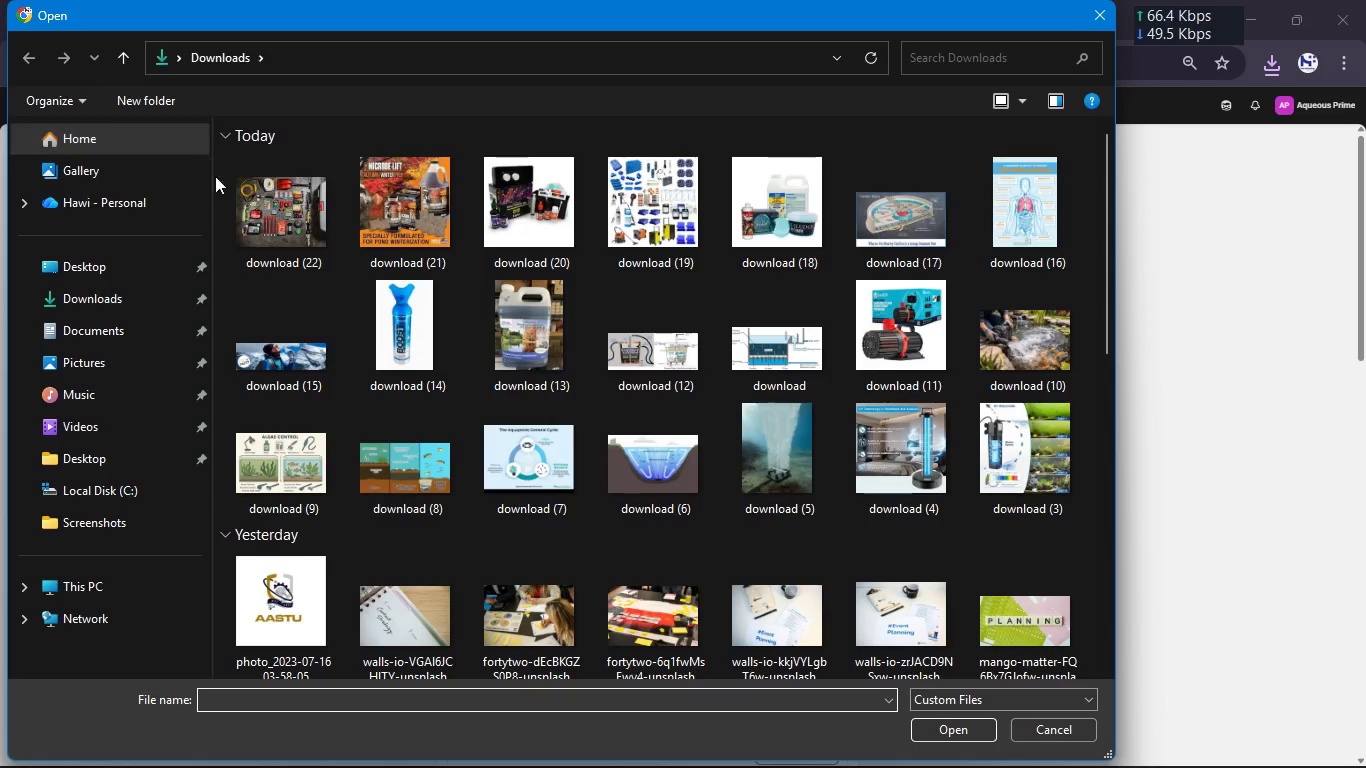 
left_click([268, 197])
 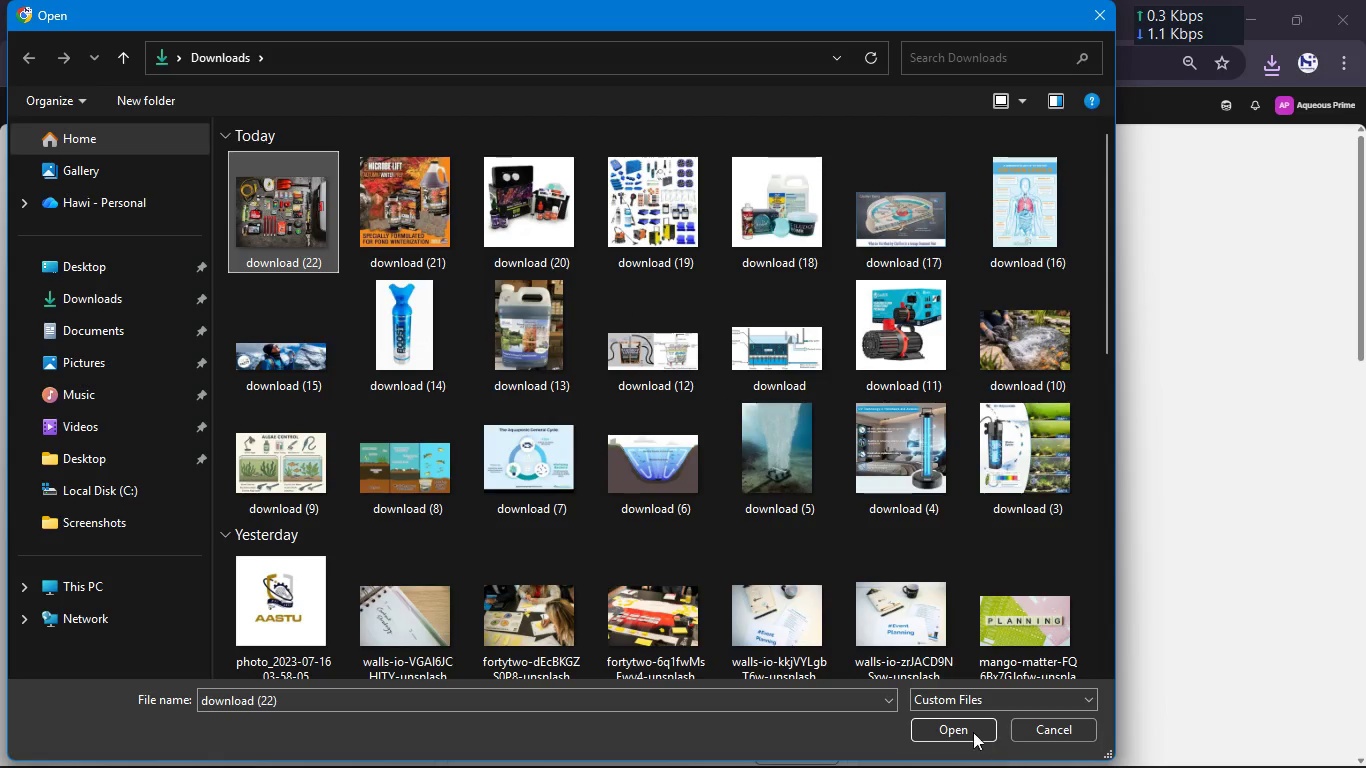 
left_click([968, 730])
 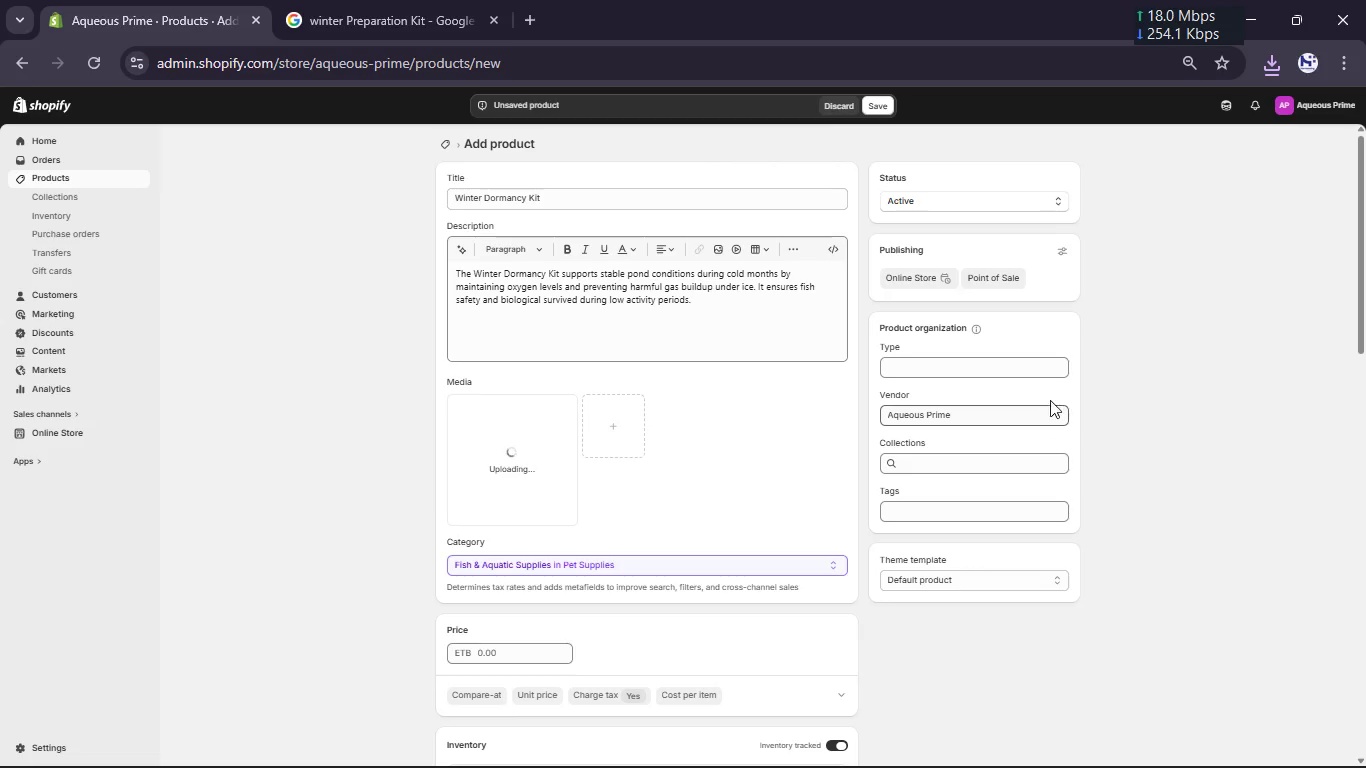 
left_click([972, 515])
 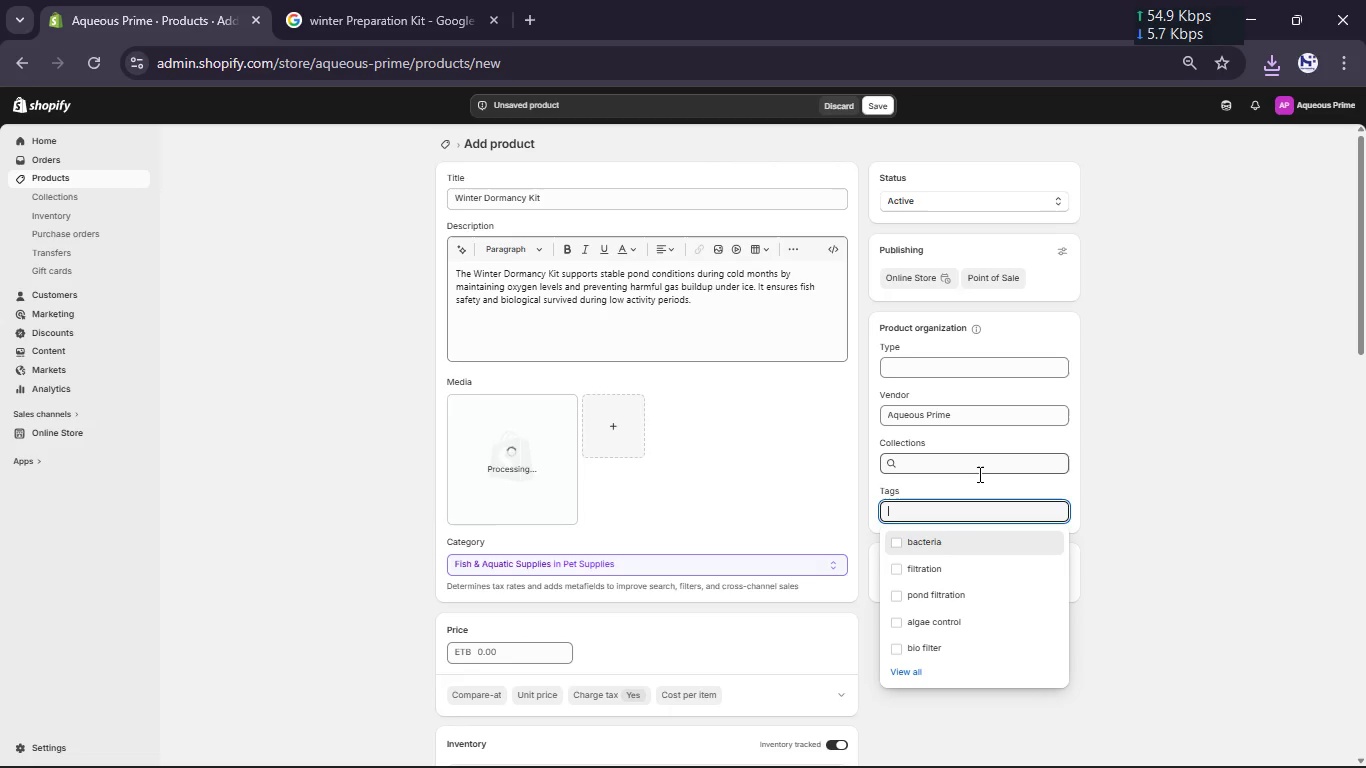 
type(winter)
 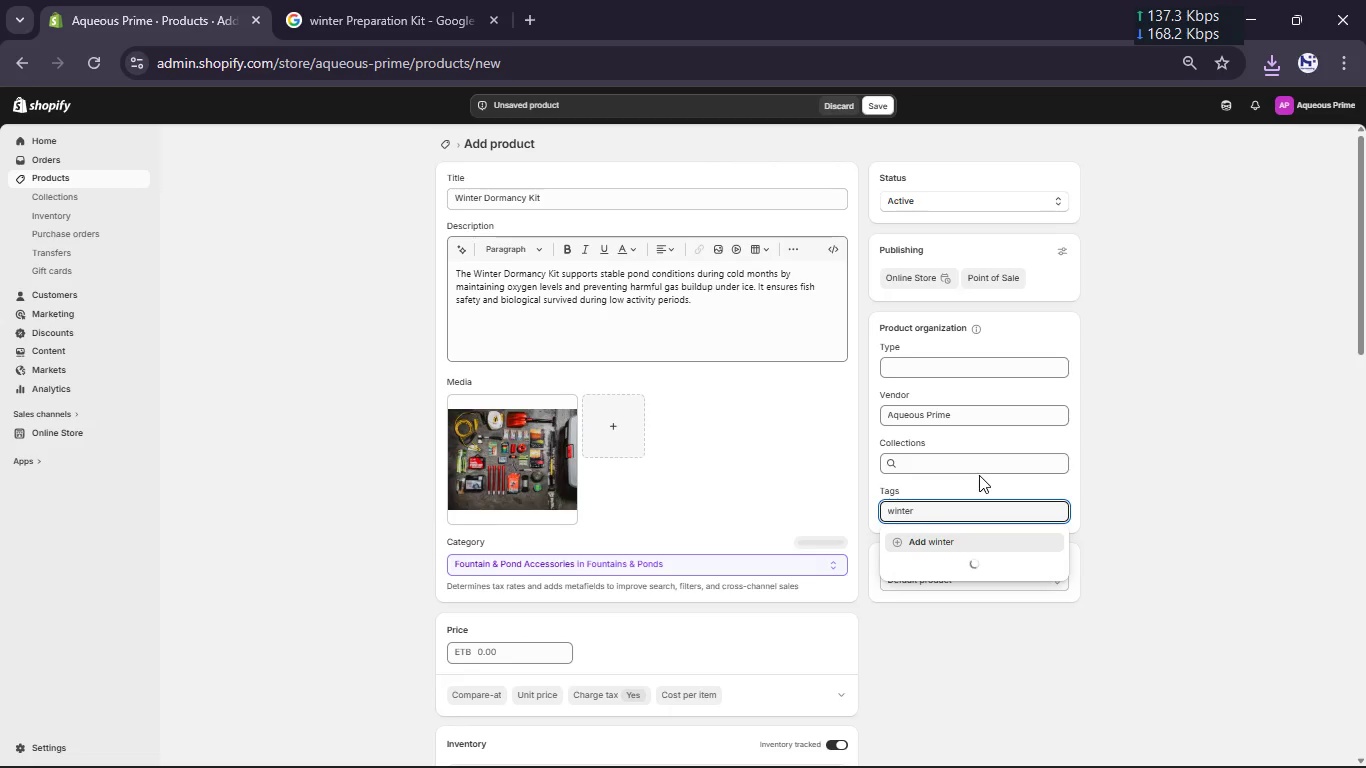 
key(Enter)
 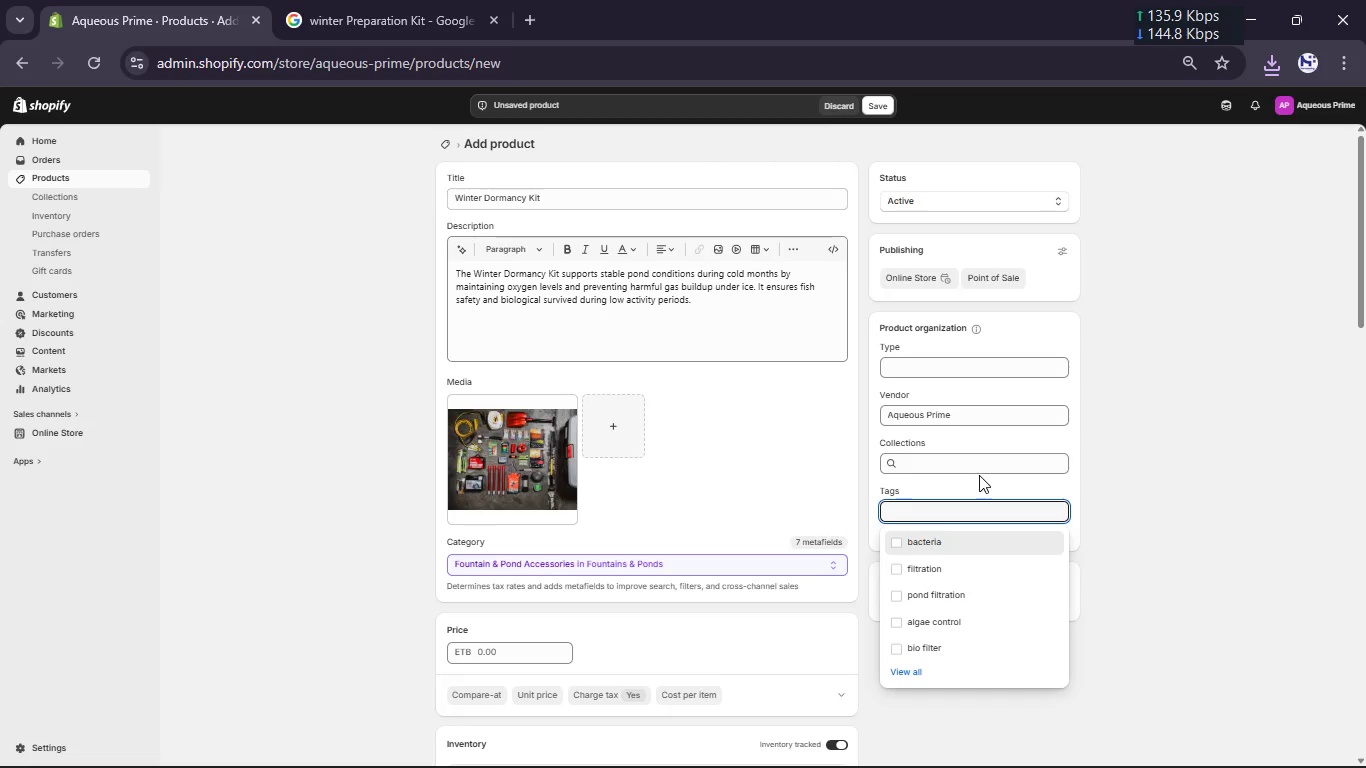 
type(pond)
 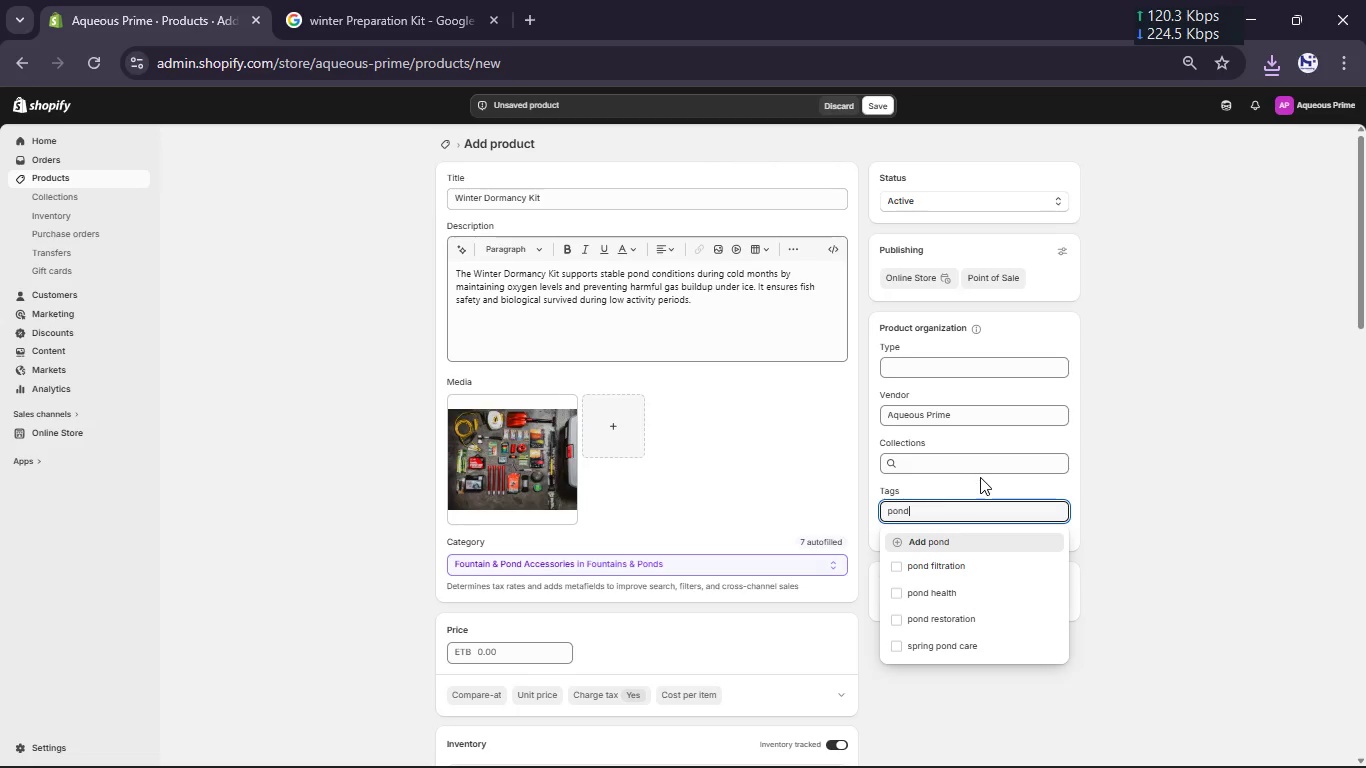 
key(Enter)
 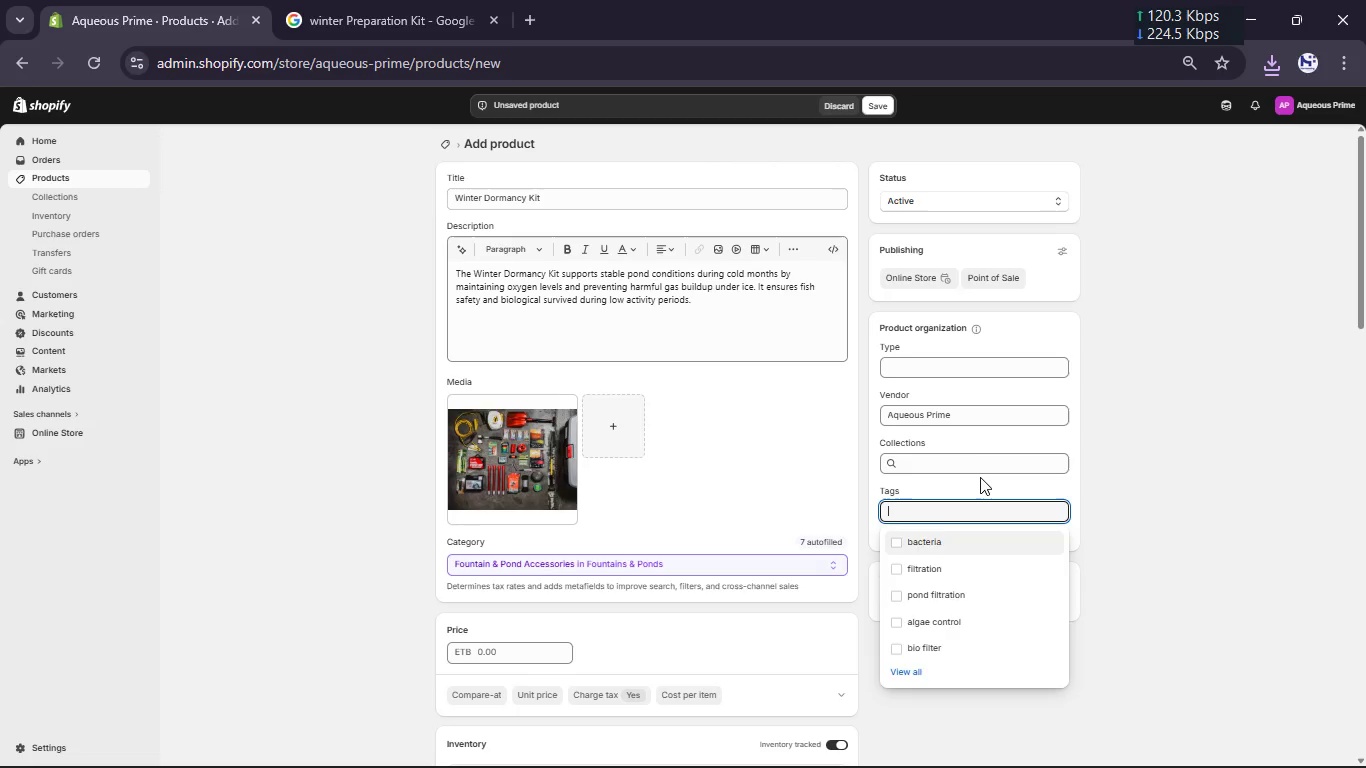 
type(dormancy)
 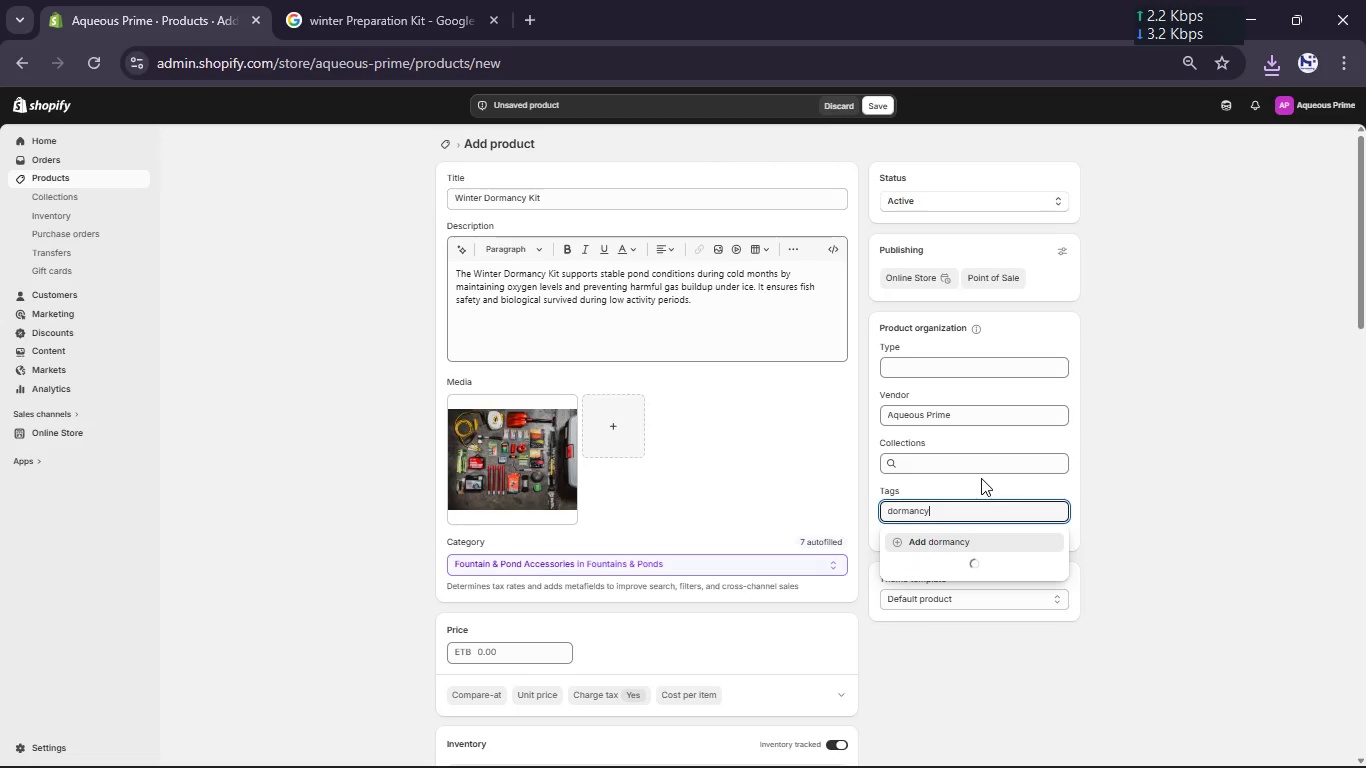 
key(Enter)
 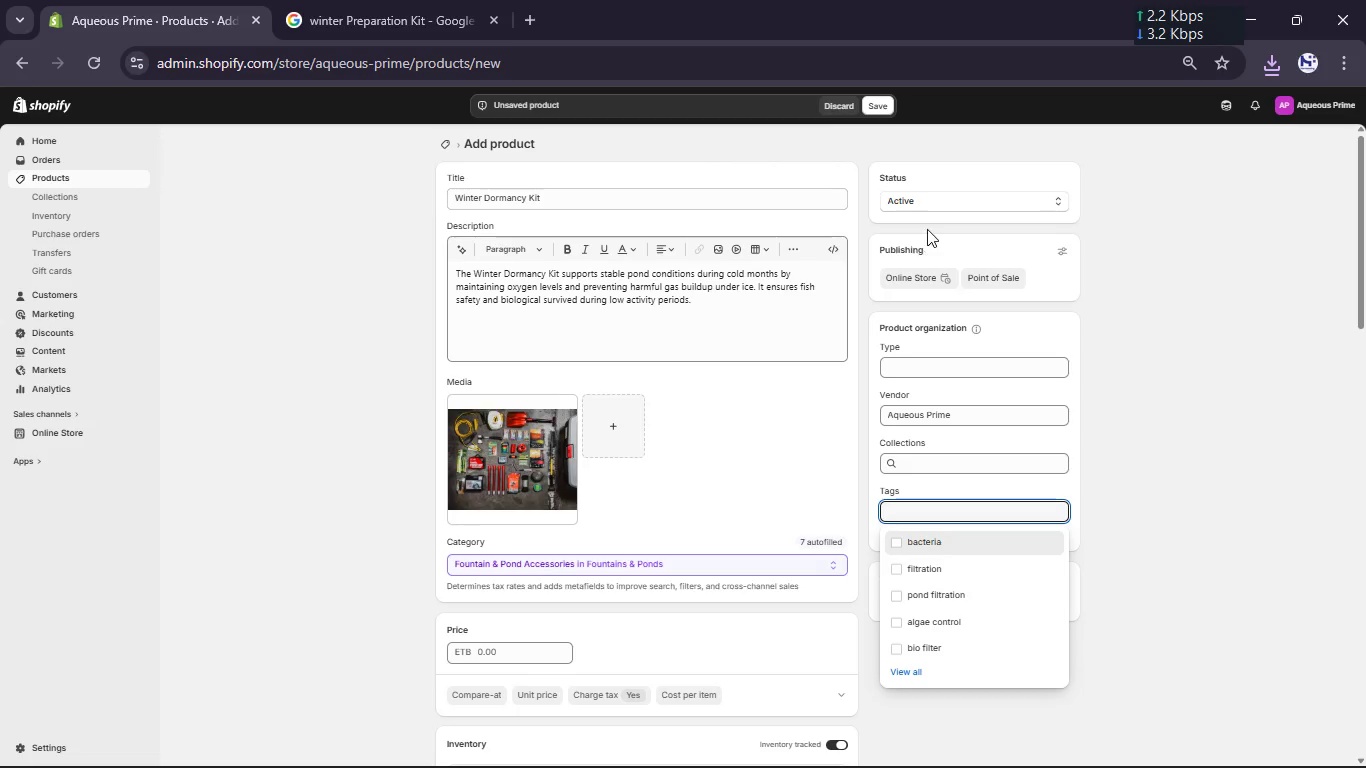 
scroll: coordinate [864, 367], scroll_direction: down, amount: 12.0
 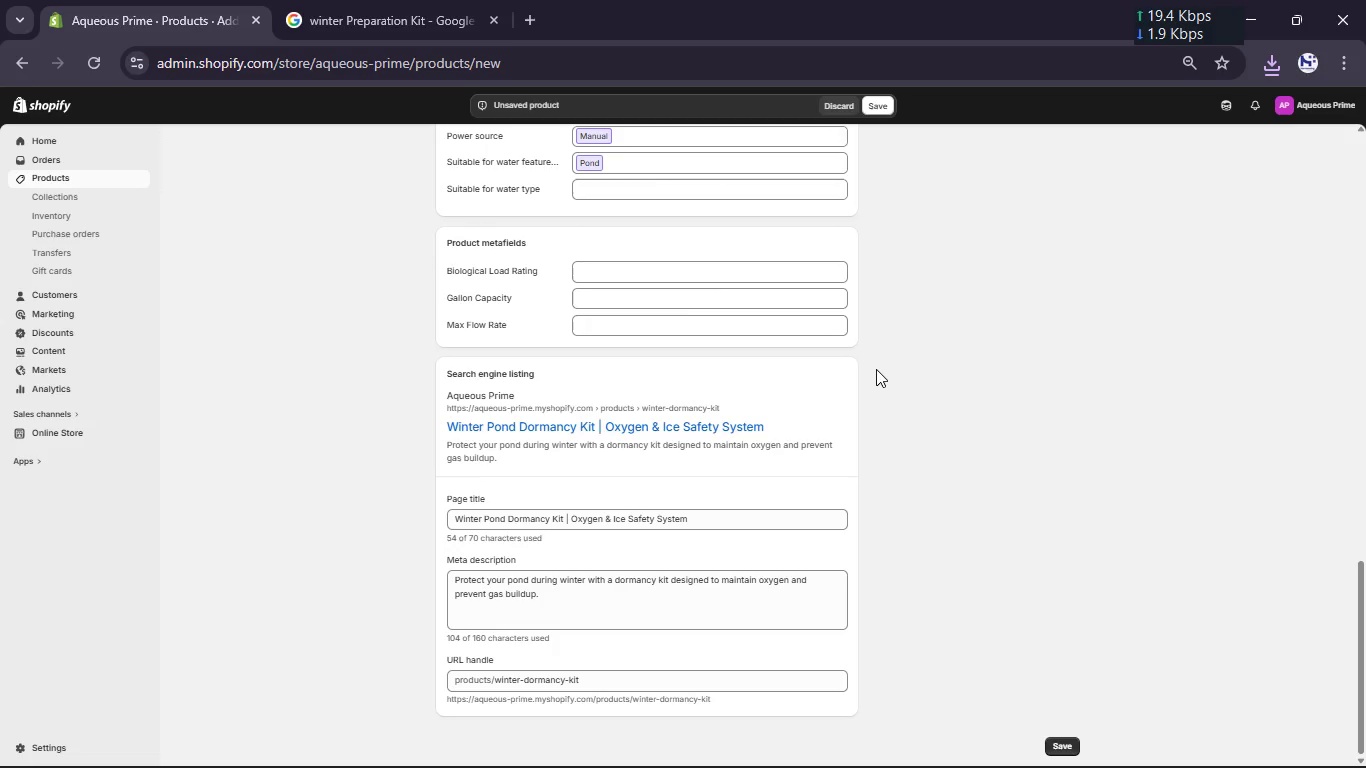 
scroll: coordinate [874, 369], scroll_direction: up, amount: 14.0
 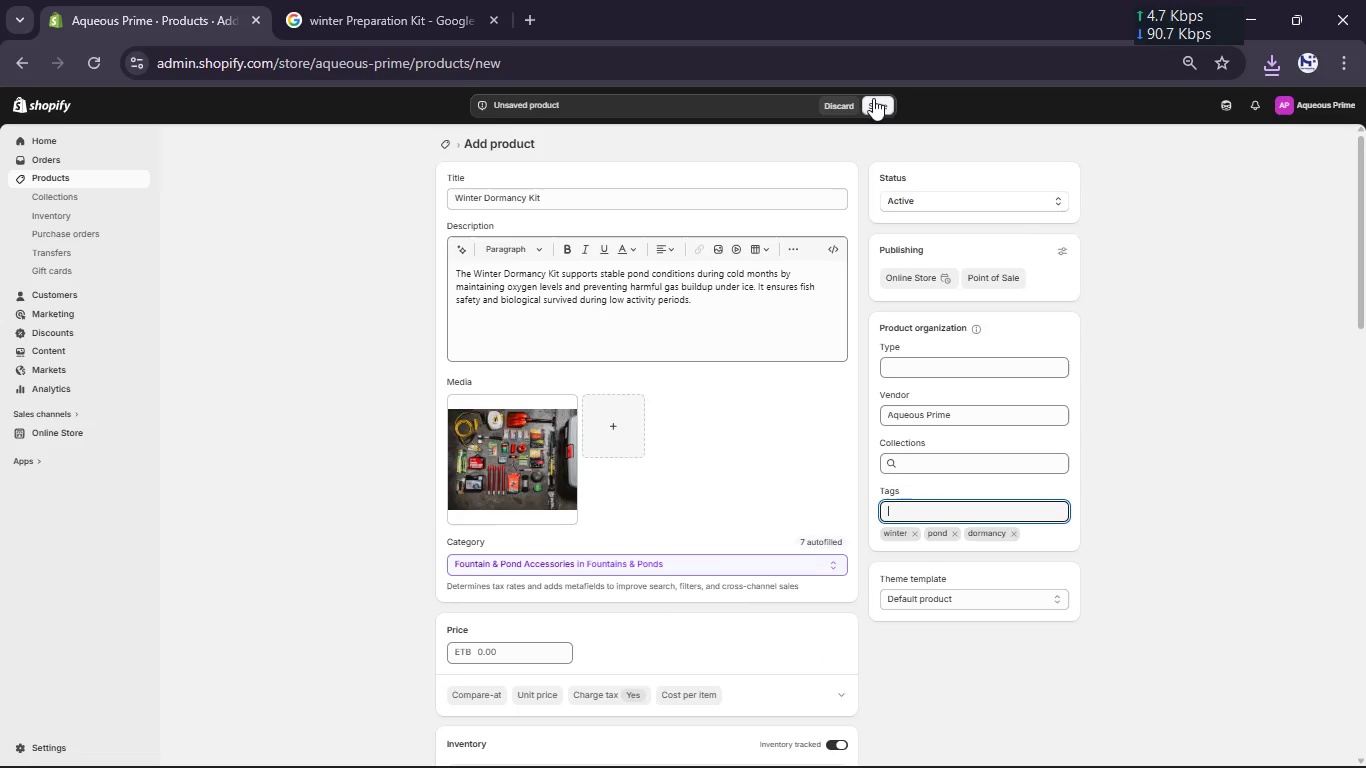 
left_click_drag(start_coordinate=[872, 99], to_coordinate=[445, 142])
 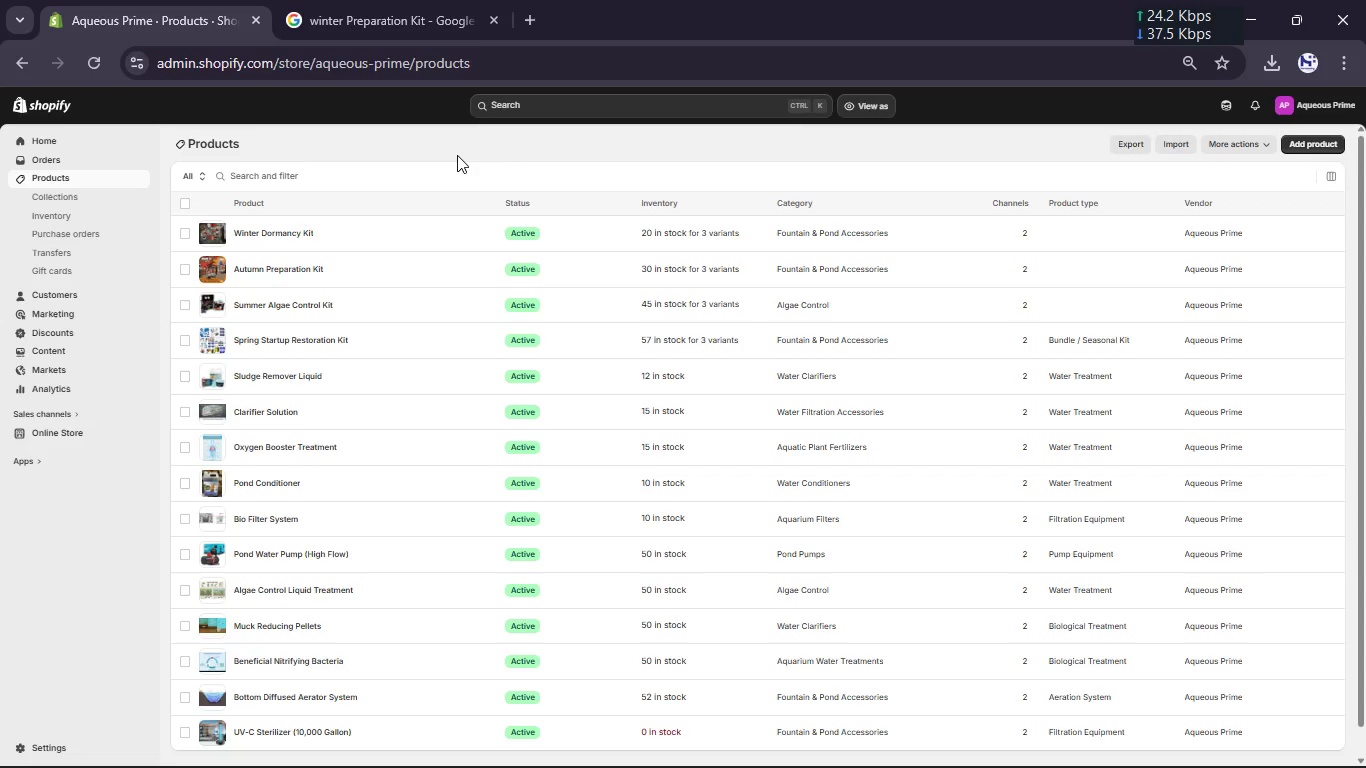 
wait(50.44)
 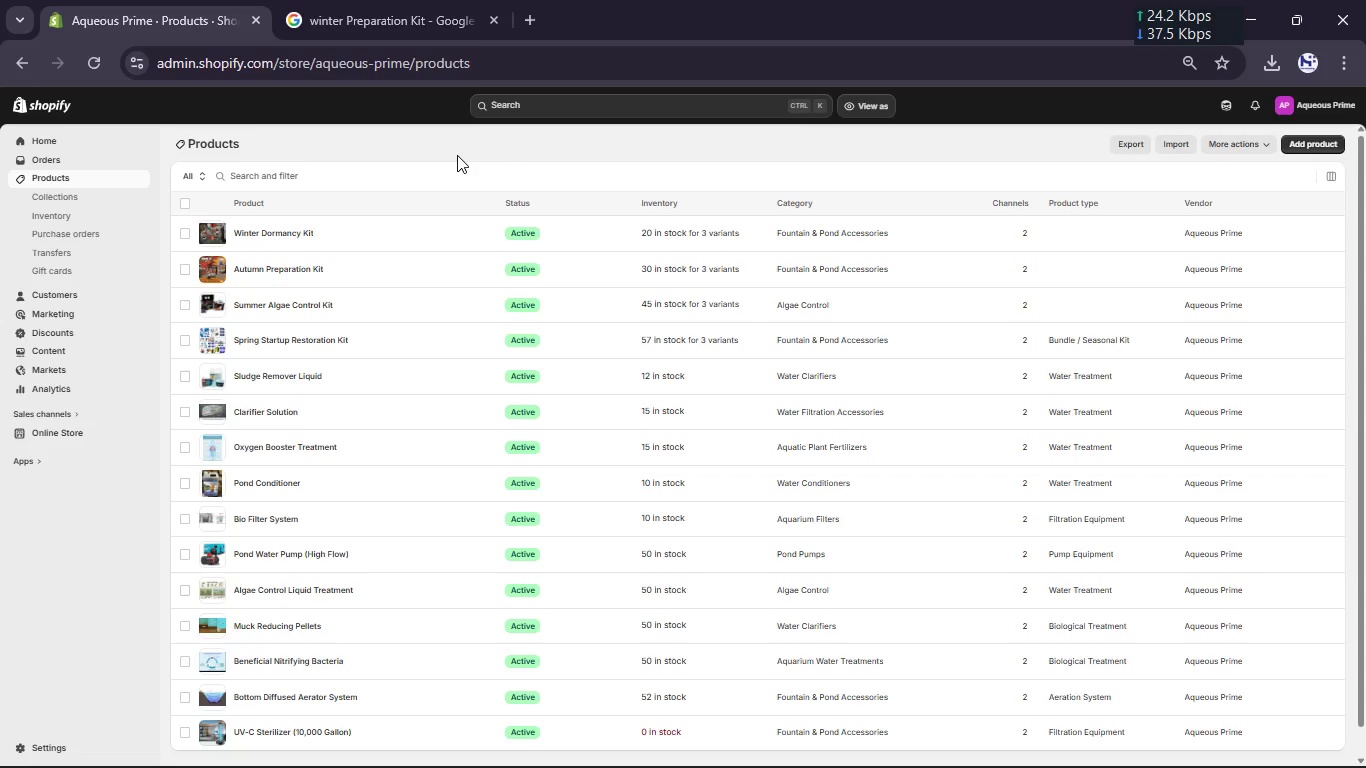 
scroll: coordinate [386, 457], scroll_direction: up, amount: 7.0
 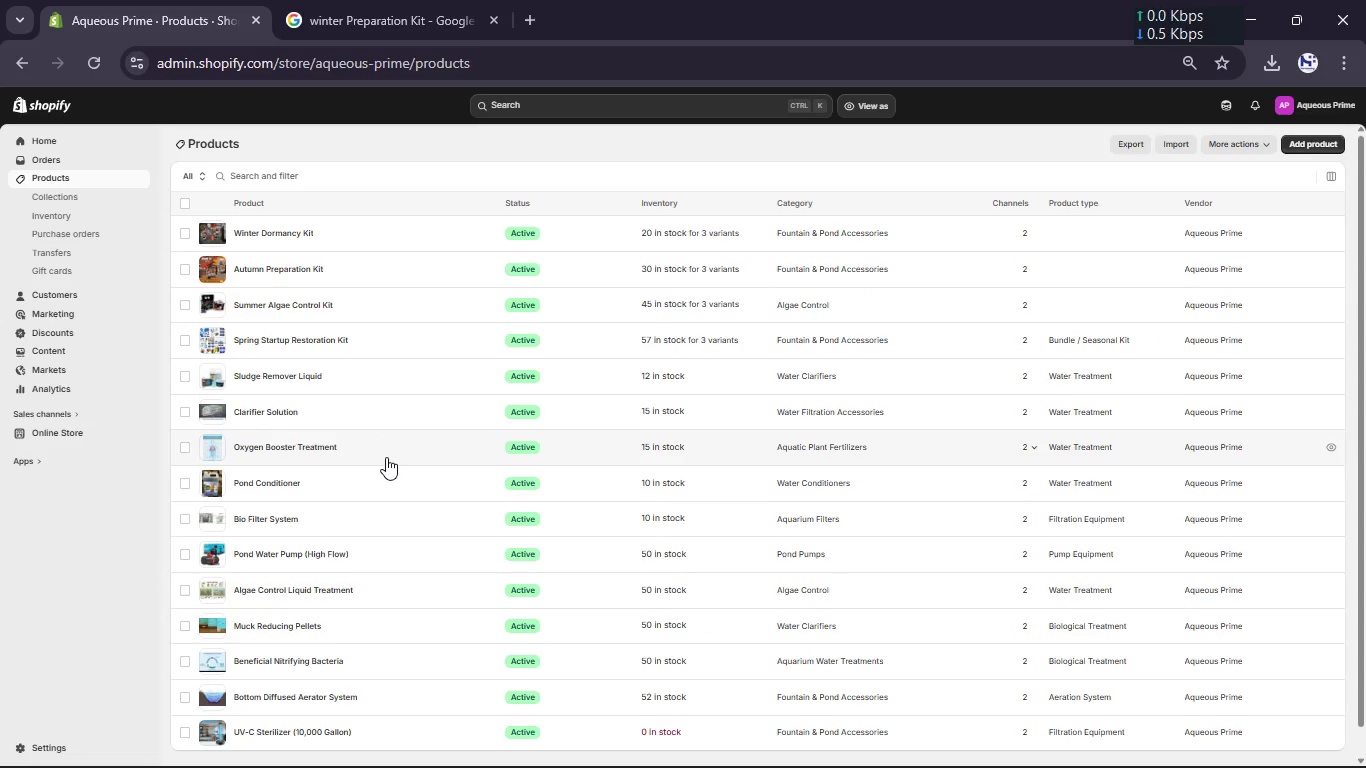 
scroll: coordinate [386, 457], scroll_direction: down, amount: 7.0
 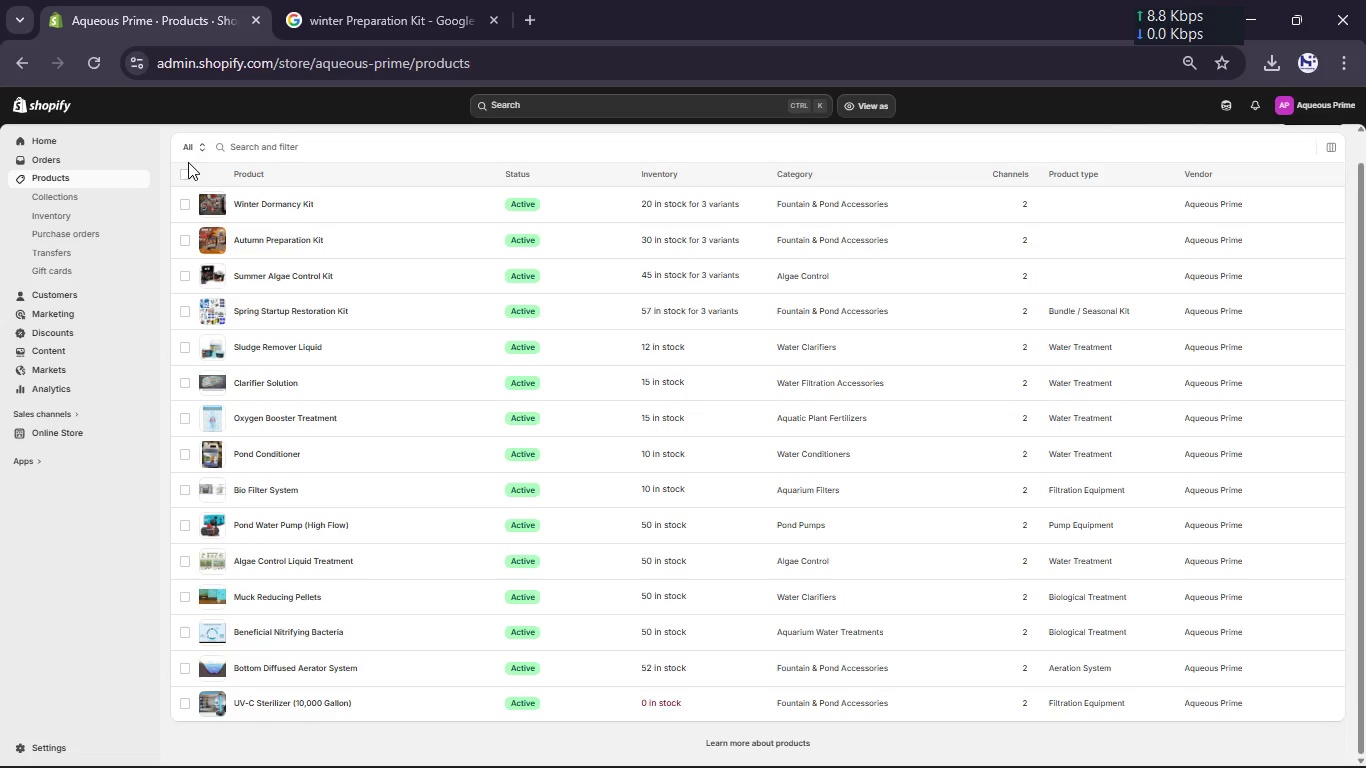 
wait(40.49)
 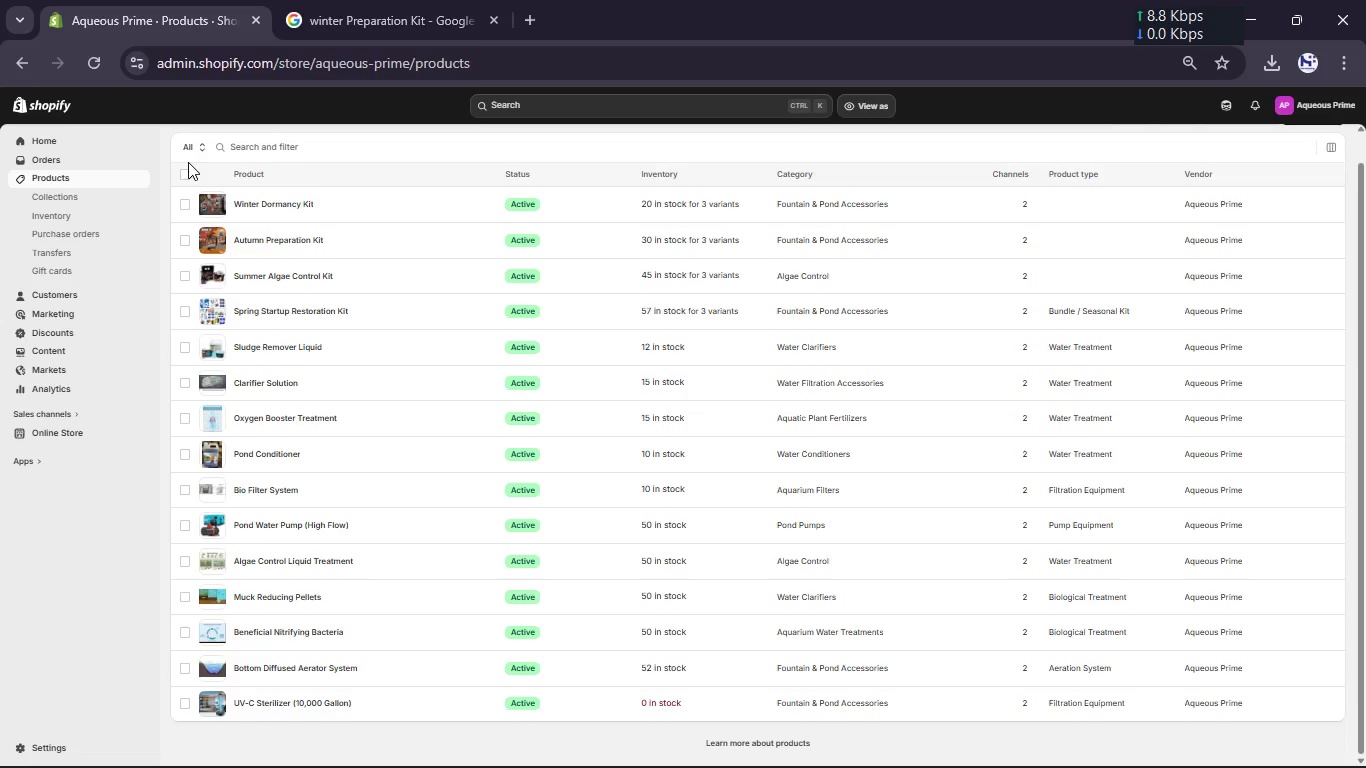 
left_click([54, 194])
 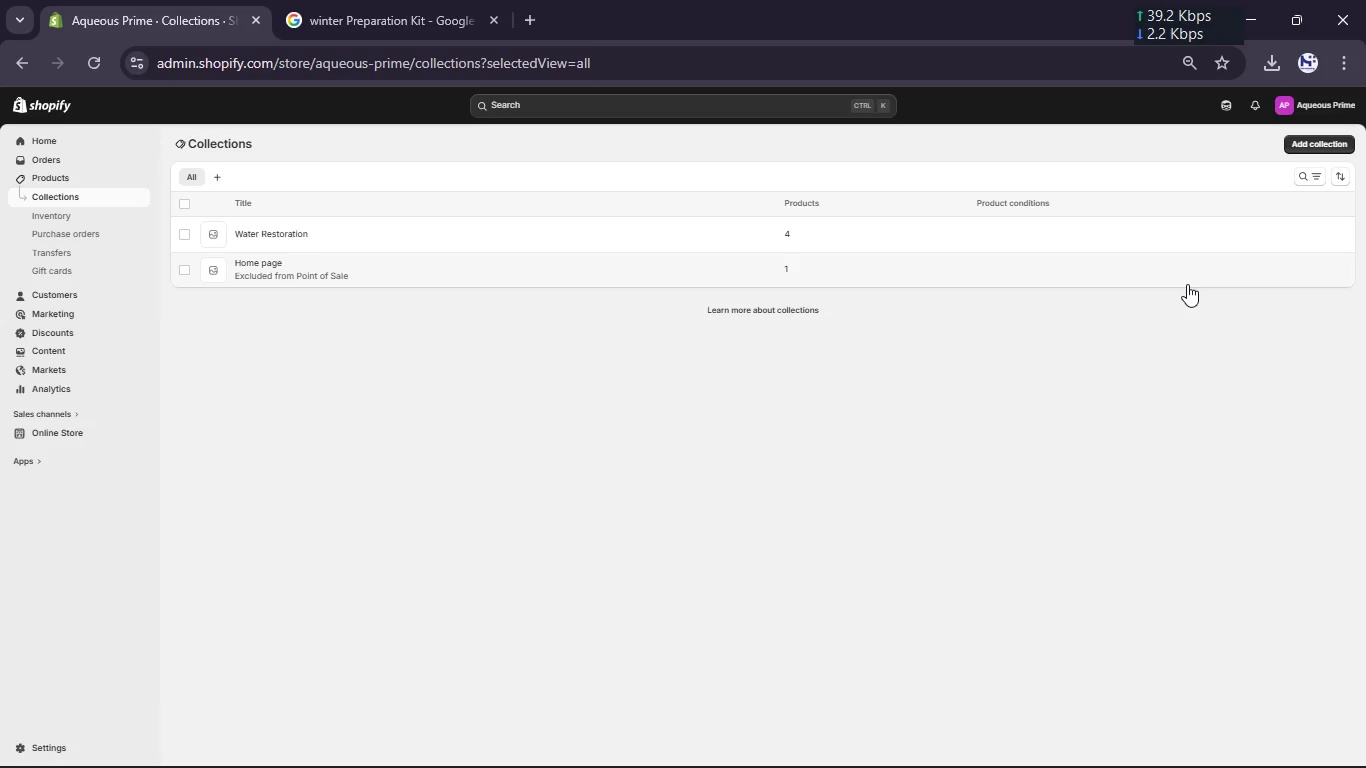 
wait(13.45)
 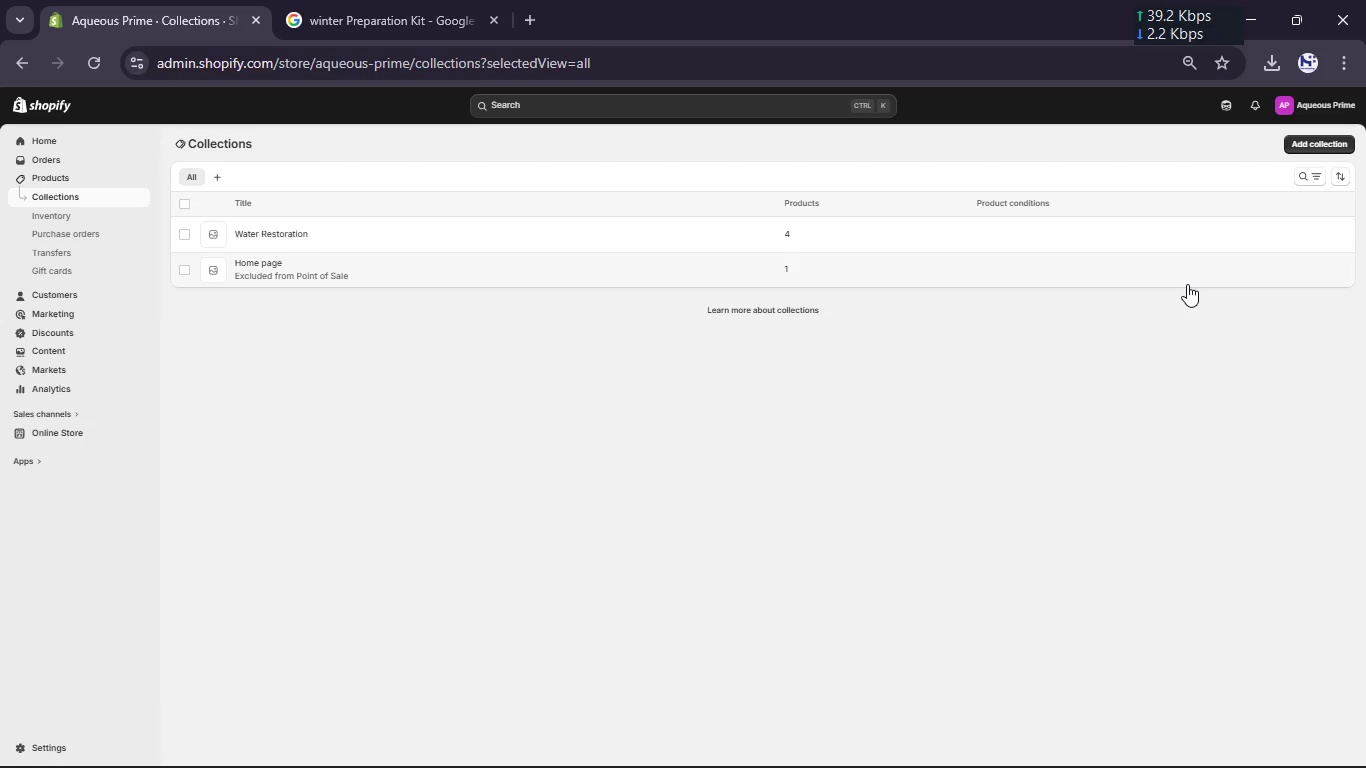 
left_click([544, 195])
 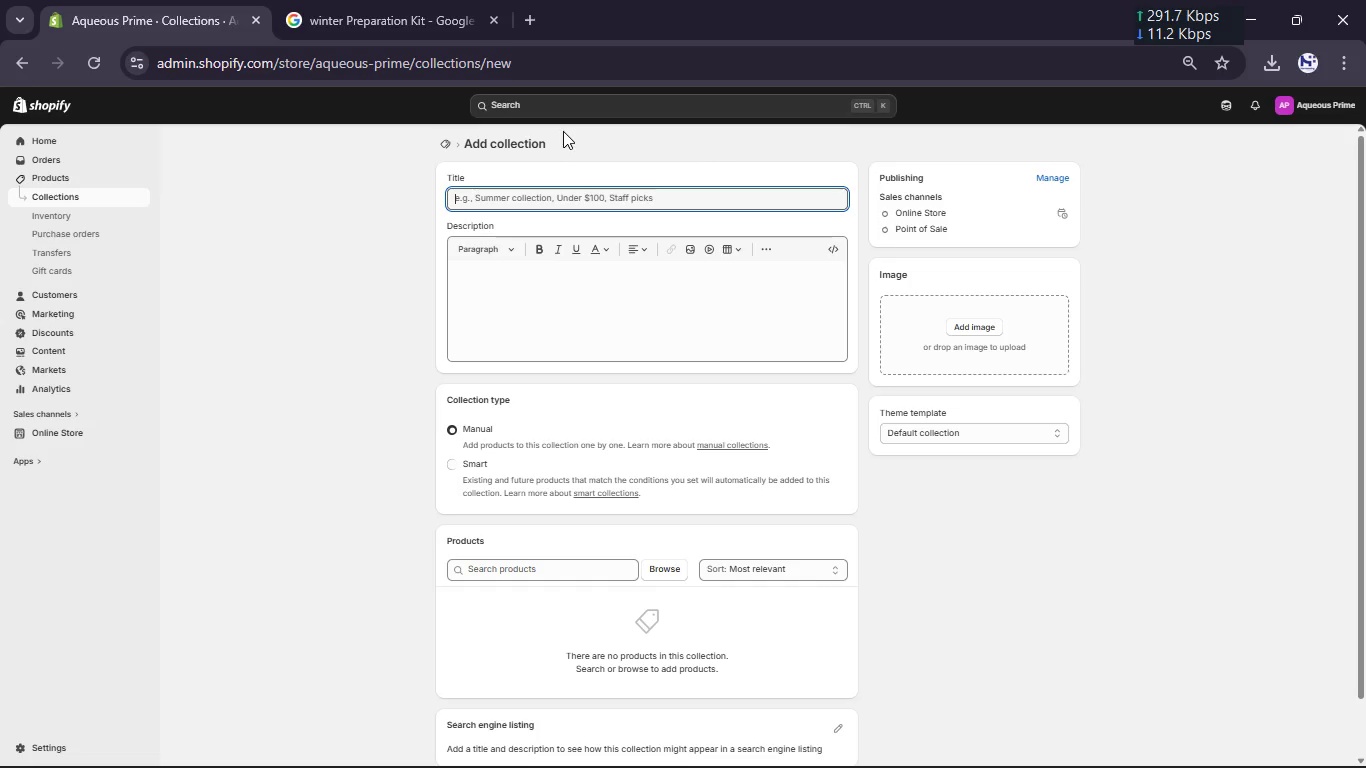 
hold_key(key=ShiftLeft, duration=0.47)
 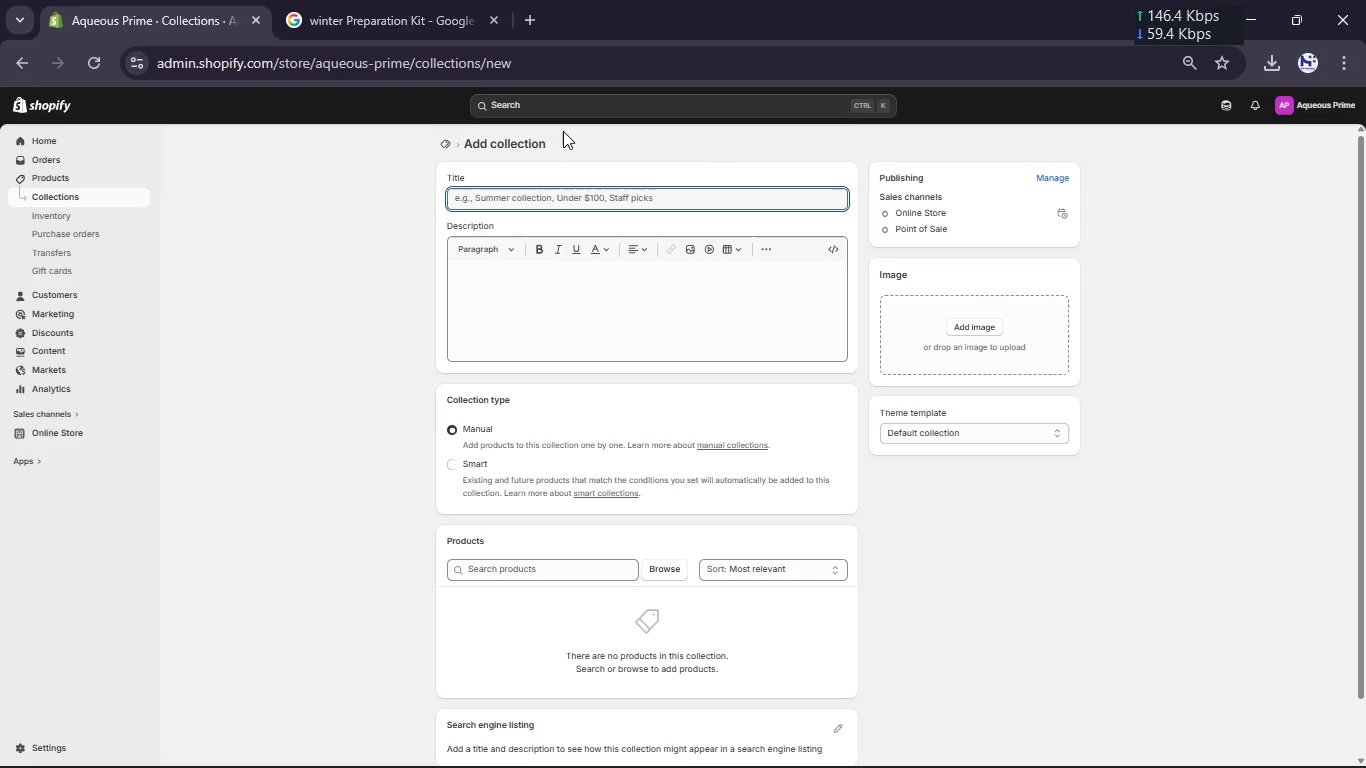 
type(Hardware)
 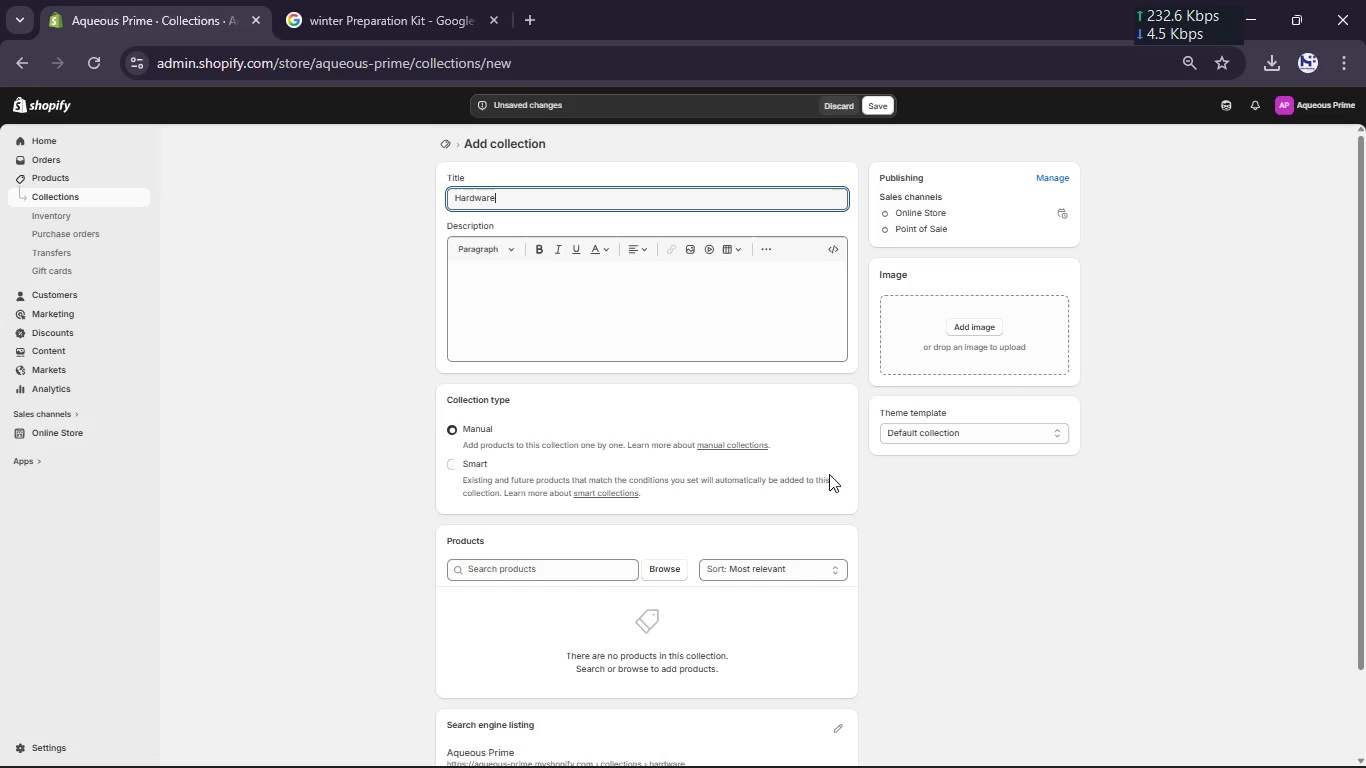 
wait(6.0)
 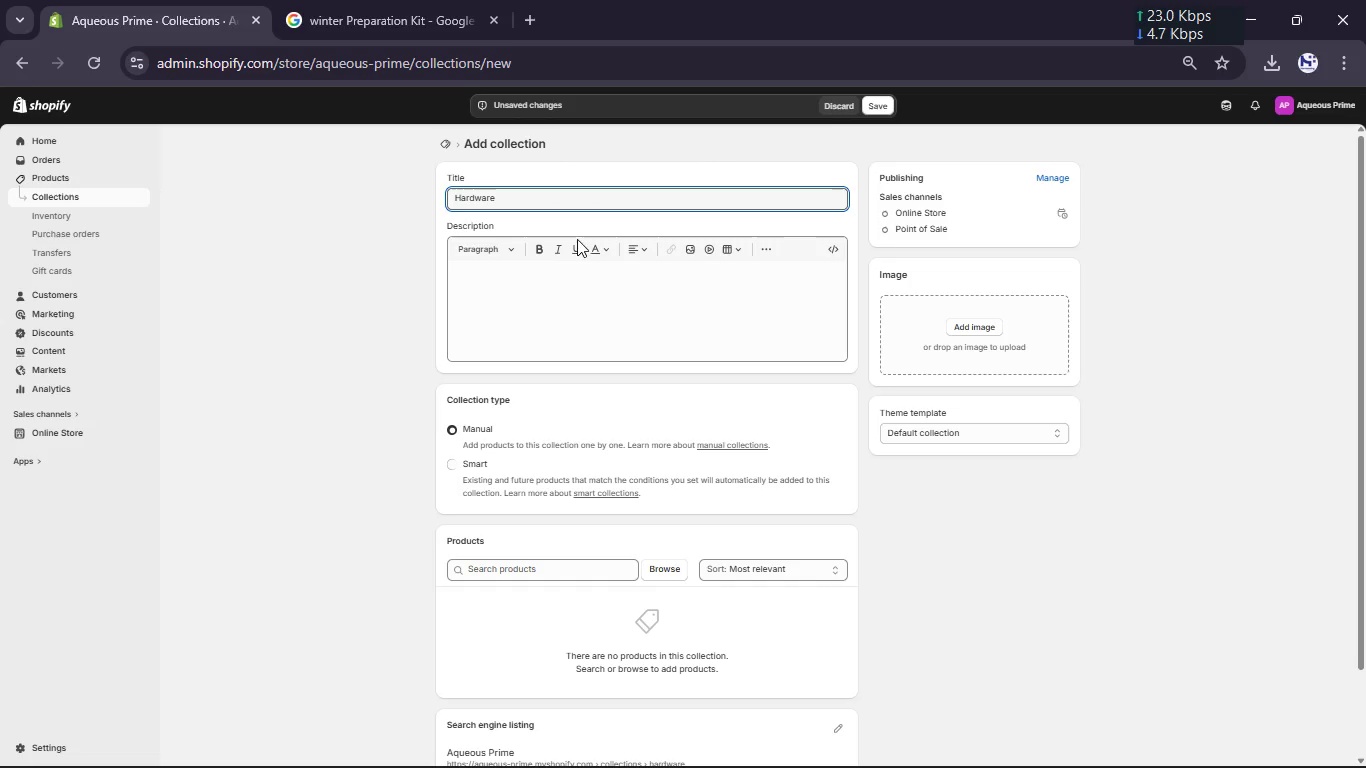 
left_click([663, 572])
 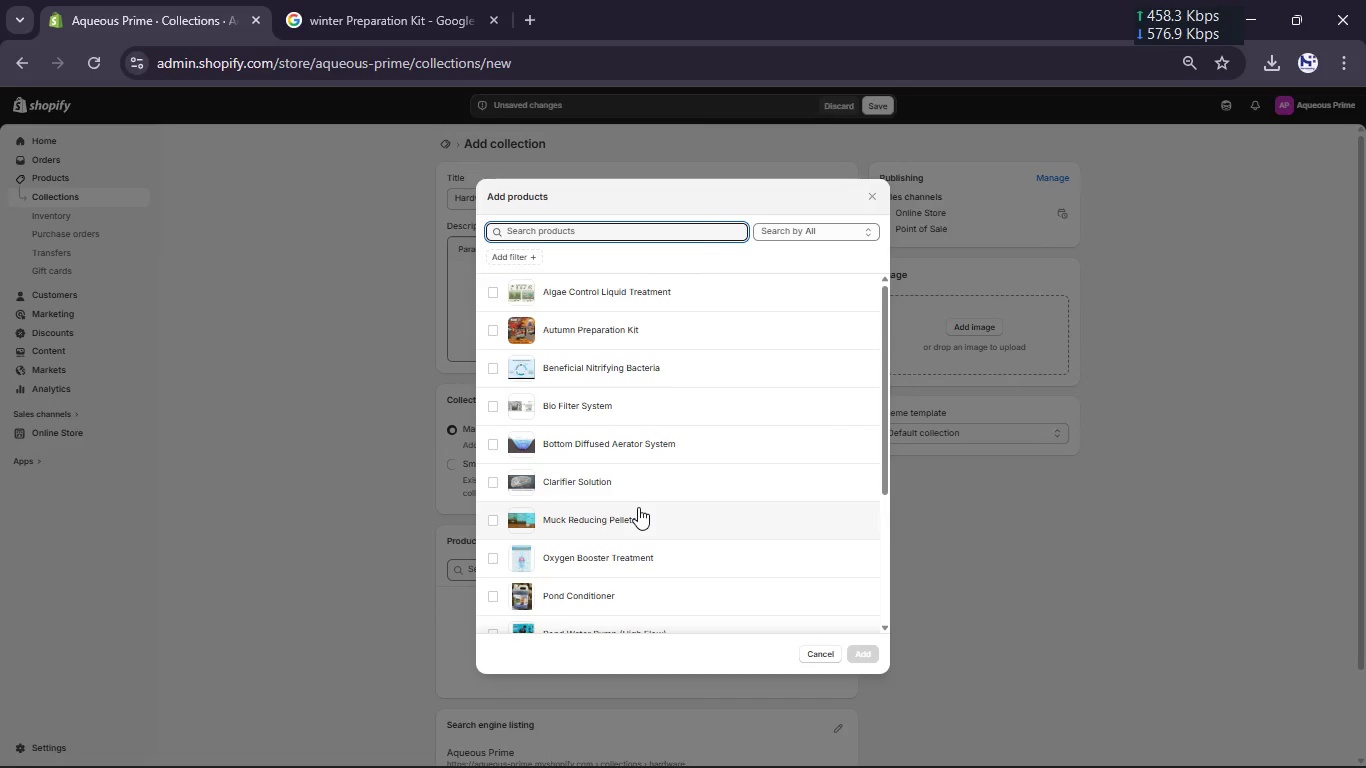 
scroll: coordinate [638, 507], scroll_direction: down, amount: 12.0
 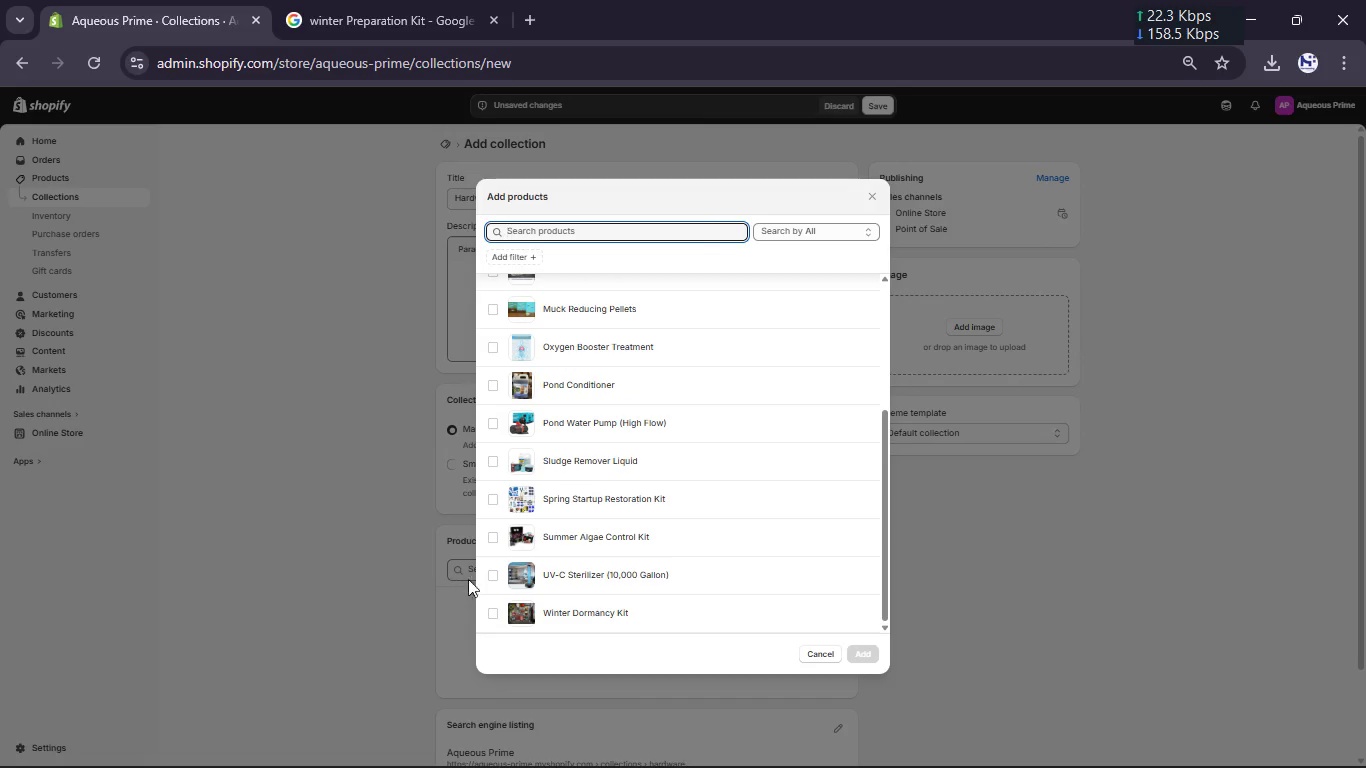 
left_click([488, 573])
 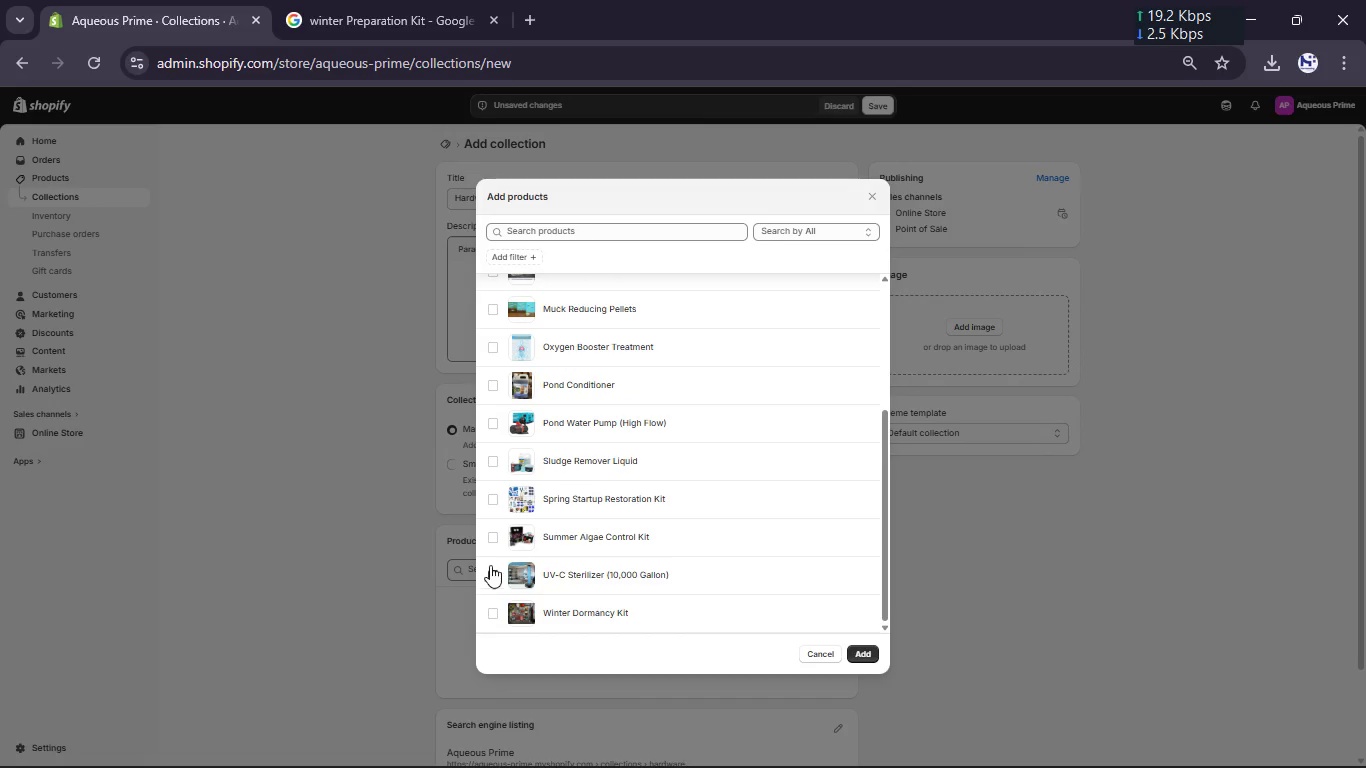 
scroll: coordinate [524, 526], scroll_direction: down, amount: 5.0
 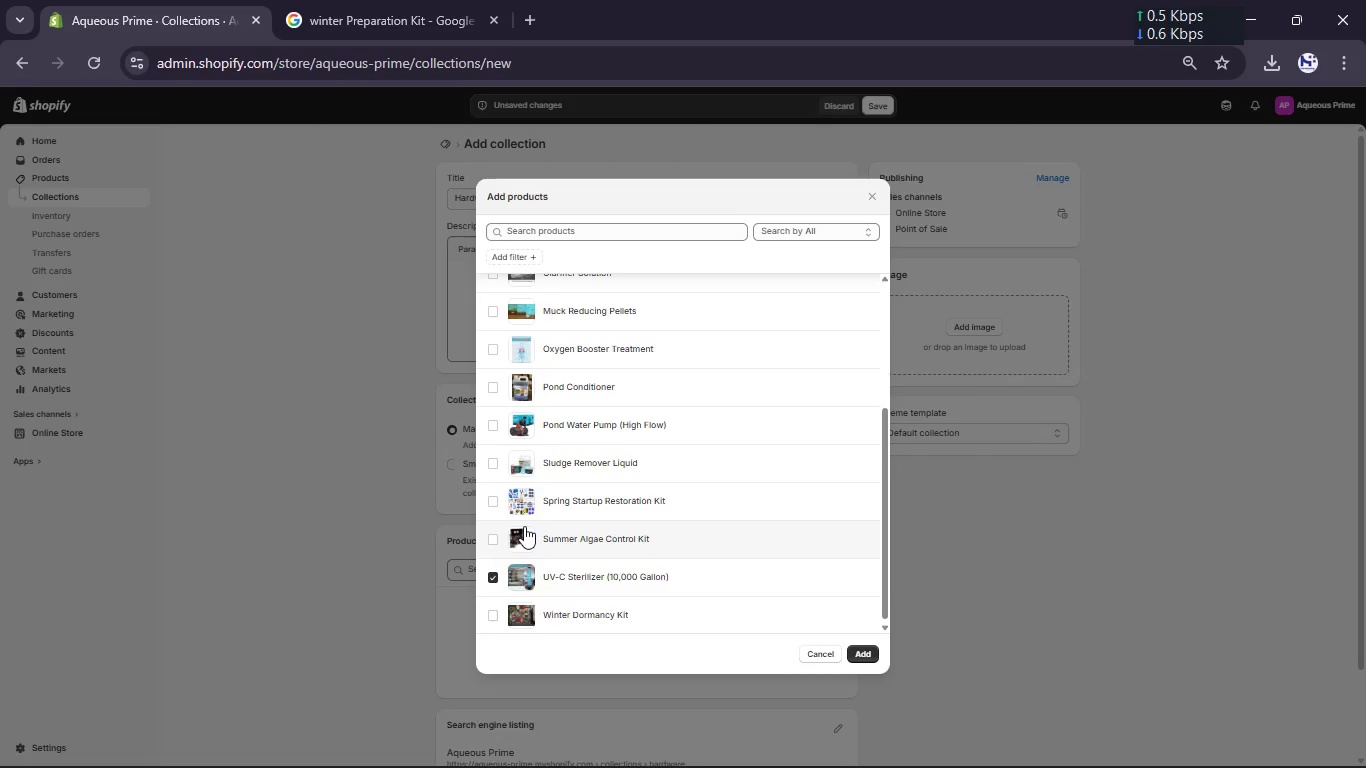 
scroll: coordinate [524, 526], scroll_direction: up, amount: 2.0
 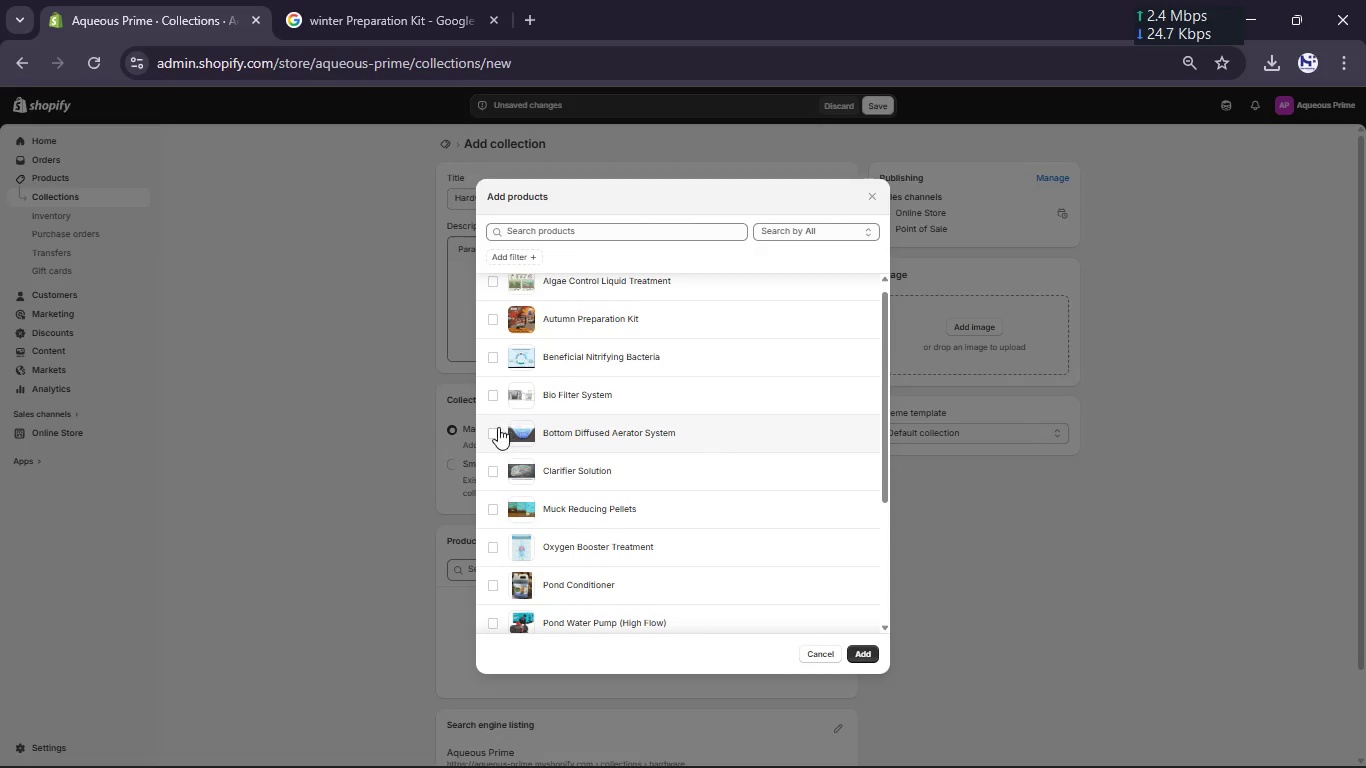 
left_click([492, 441])
 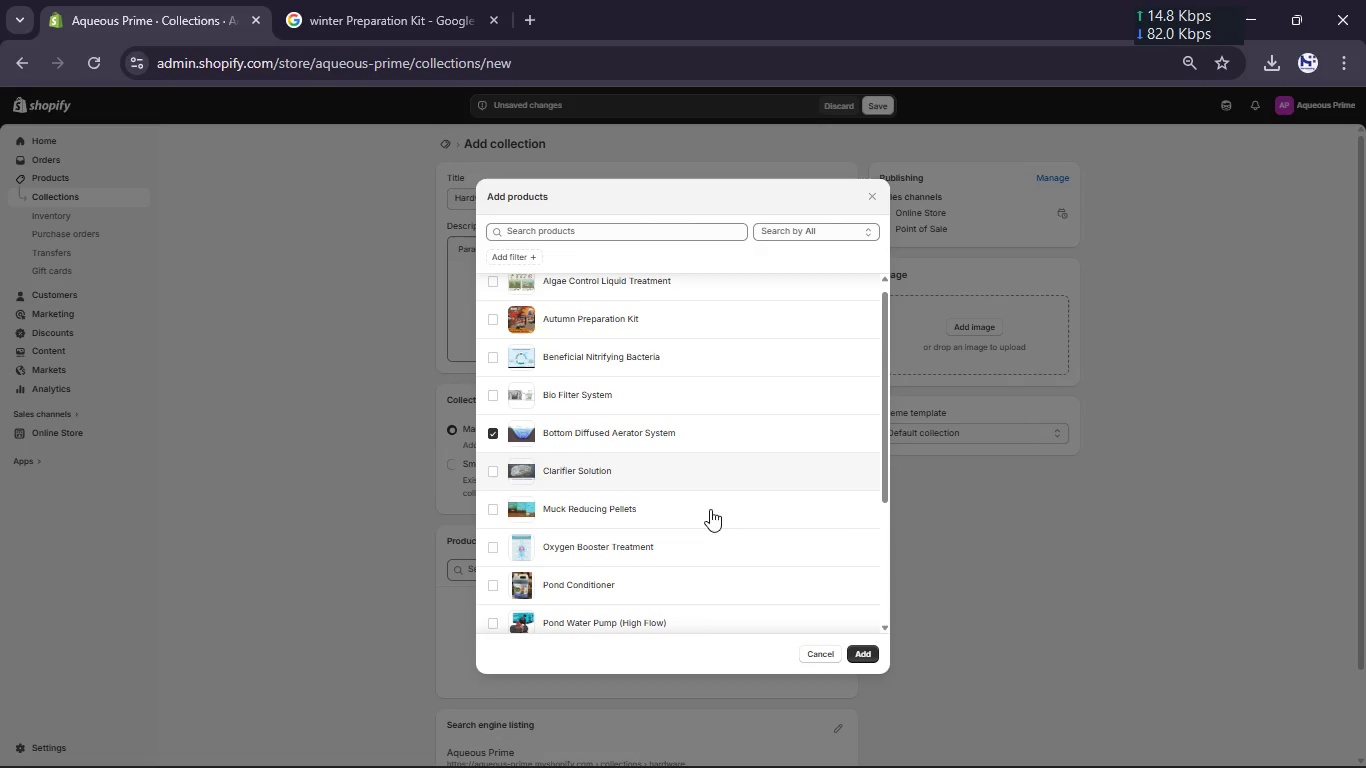 
scroll: coordinate [836, 535], scroll_direction: down, amount: 6.0
 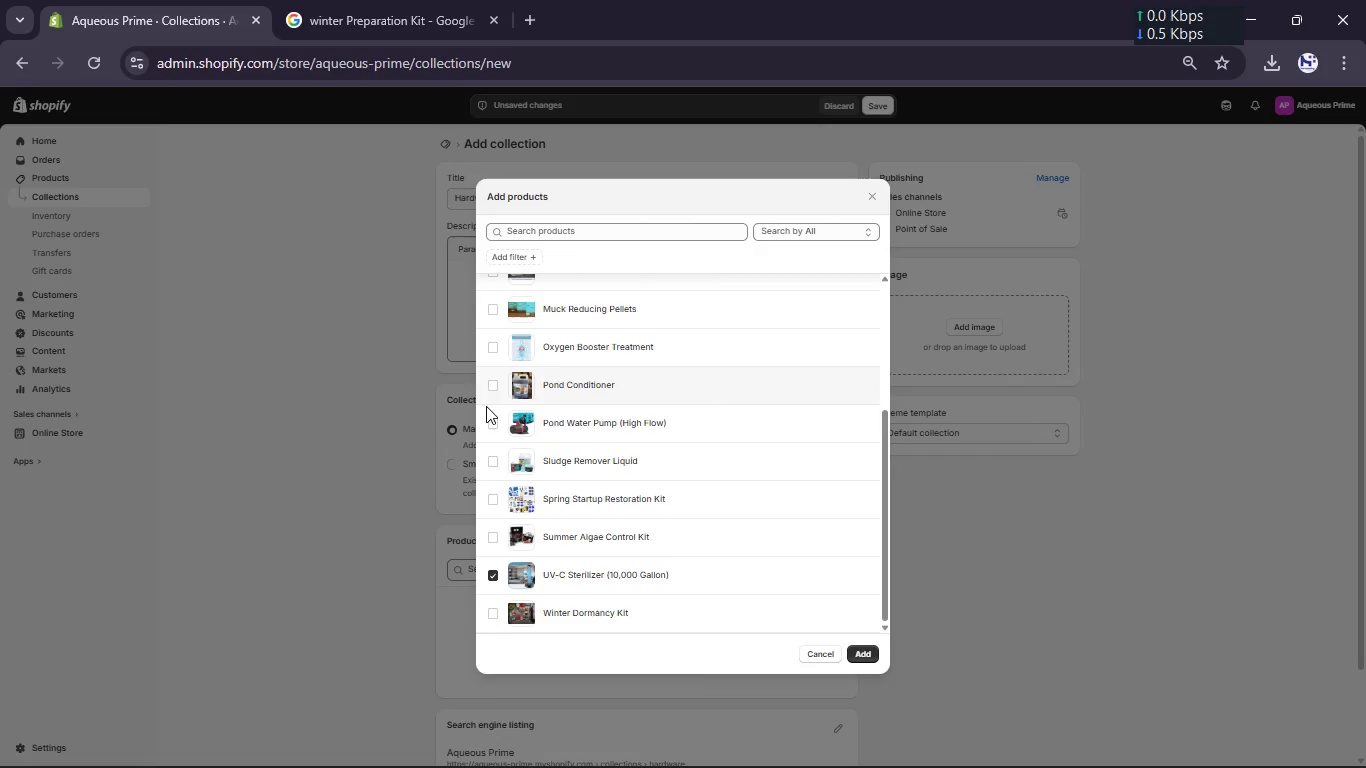 
left_click([489, 423])
 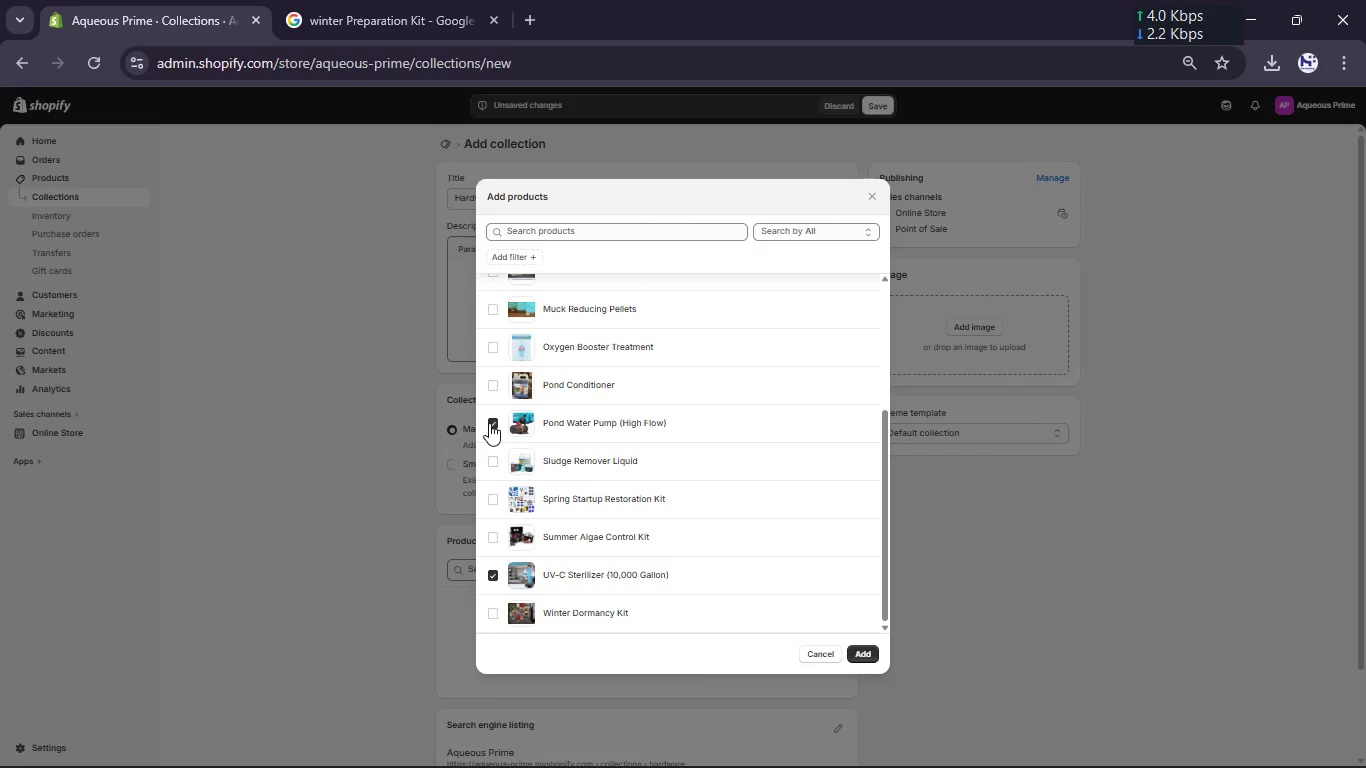 
scroll: coordinate [489, 423], scroll_direction: up, amount: 1.0
 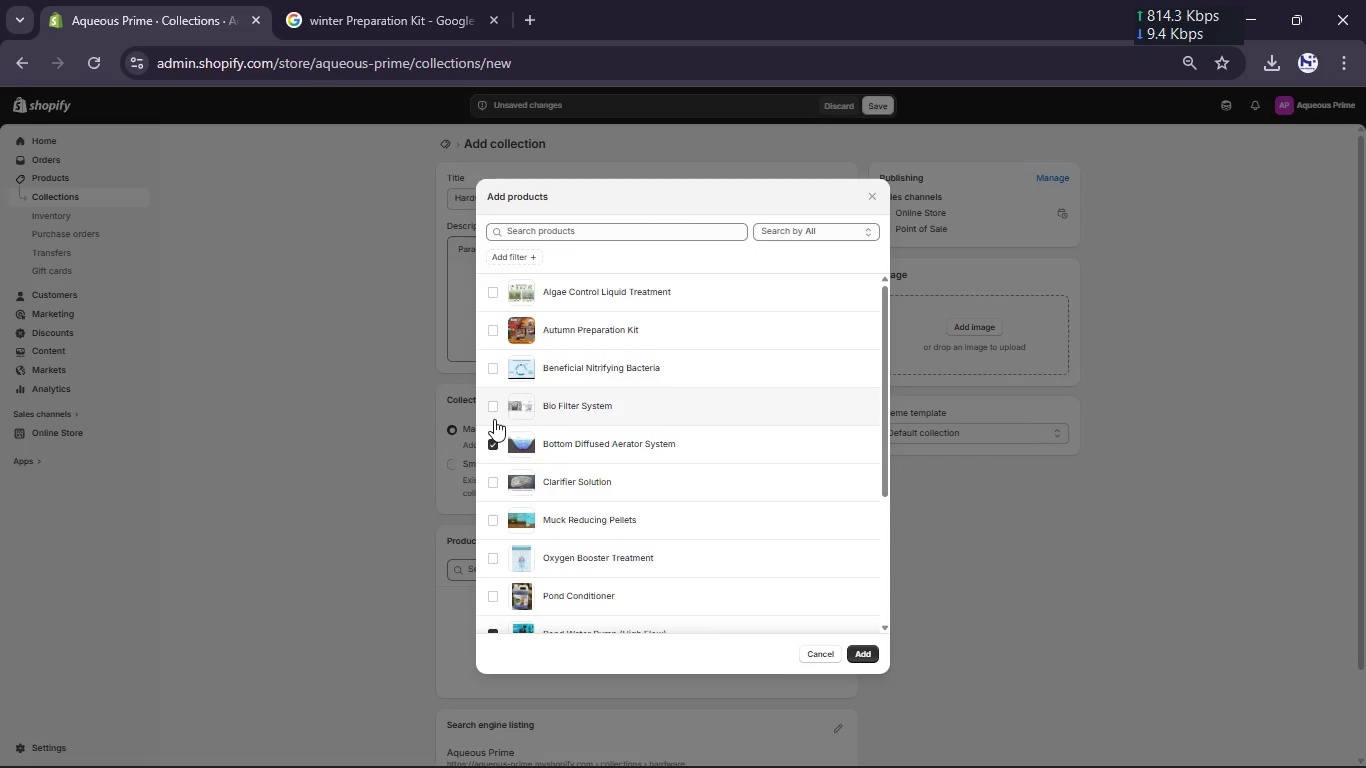 
left_click([494, 409])
 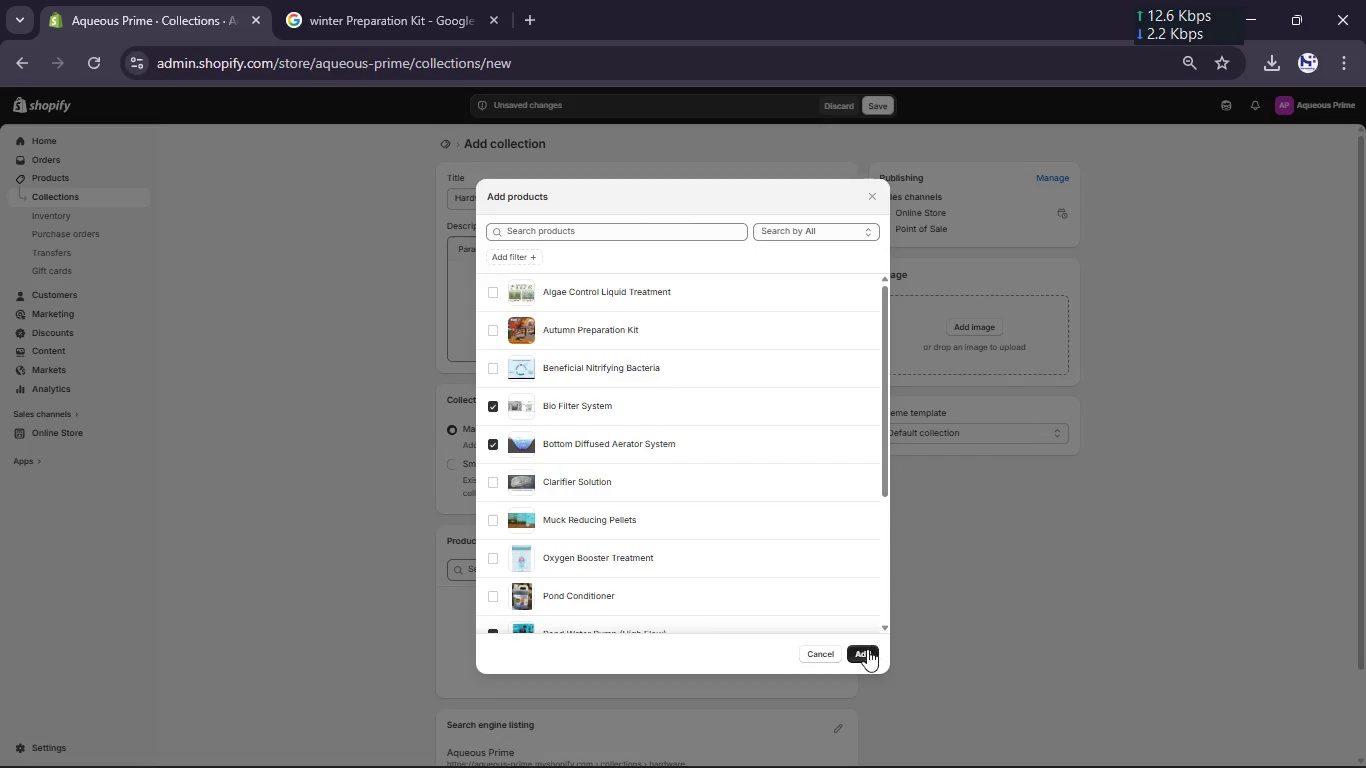 
left_click([865, 653])
 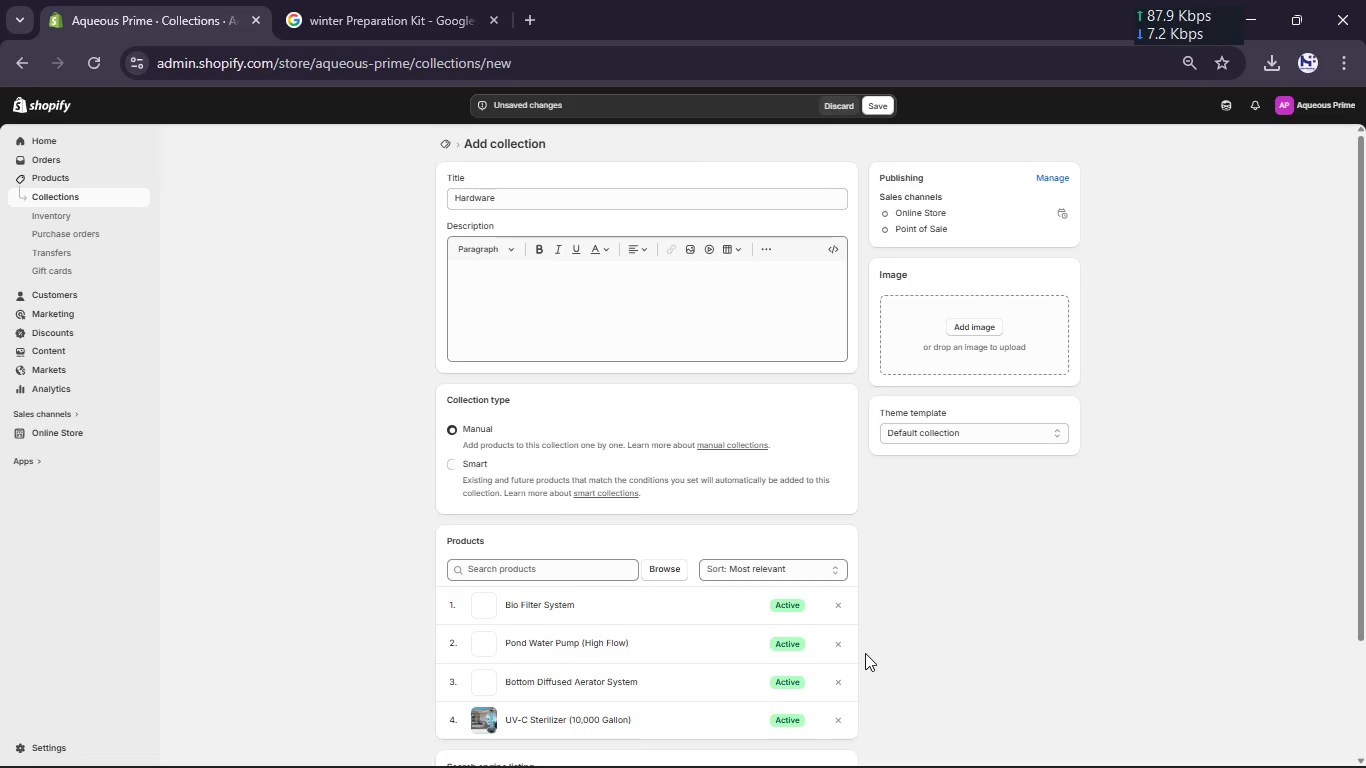 
scroll: coordinate [865, 653], scroll_direction: down, amount: 6.0
 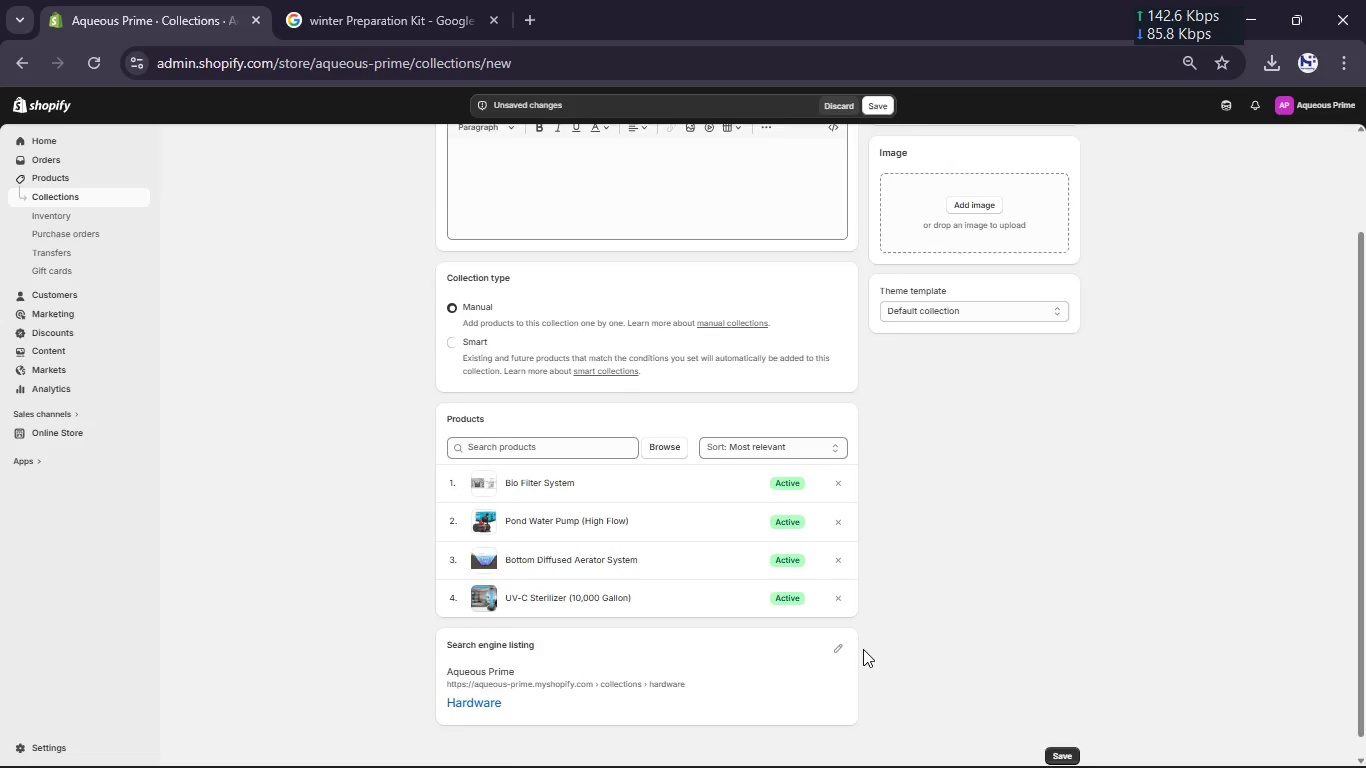 
scroll: coordinate [863, 650], scroll_direction: up, amount: 5.0
 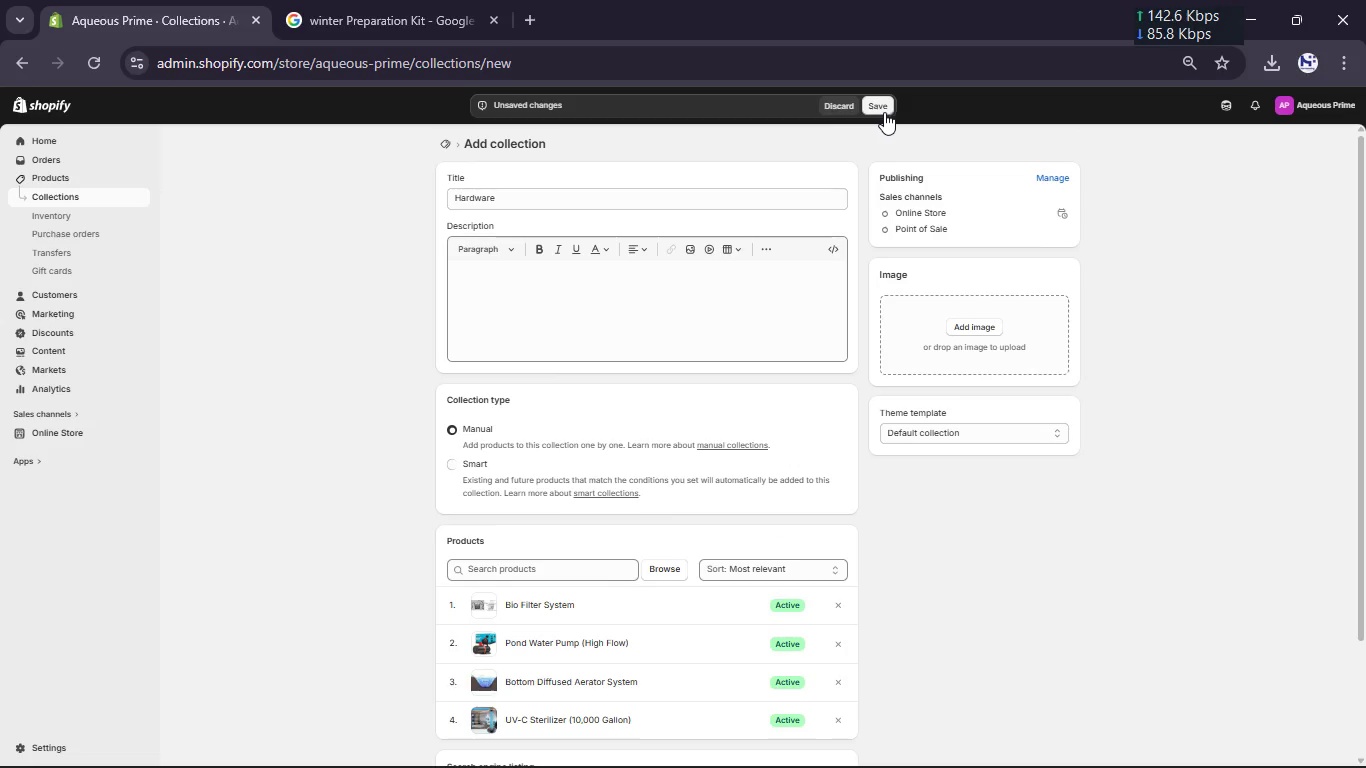 
left_click([884, 112])
 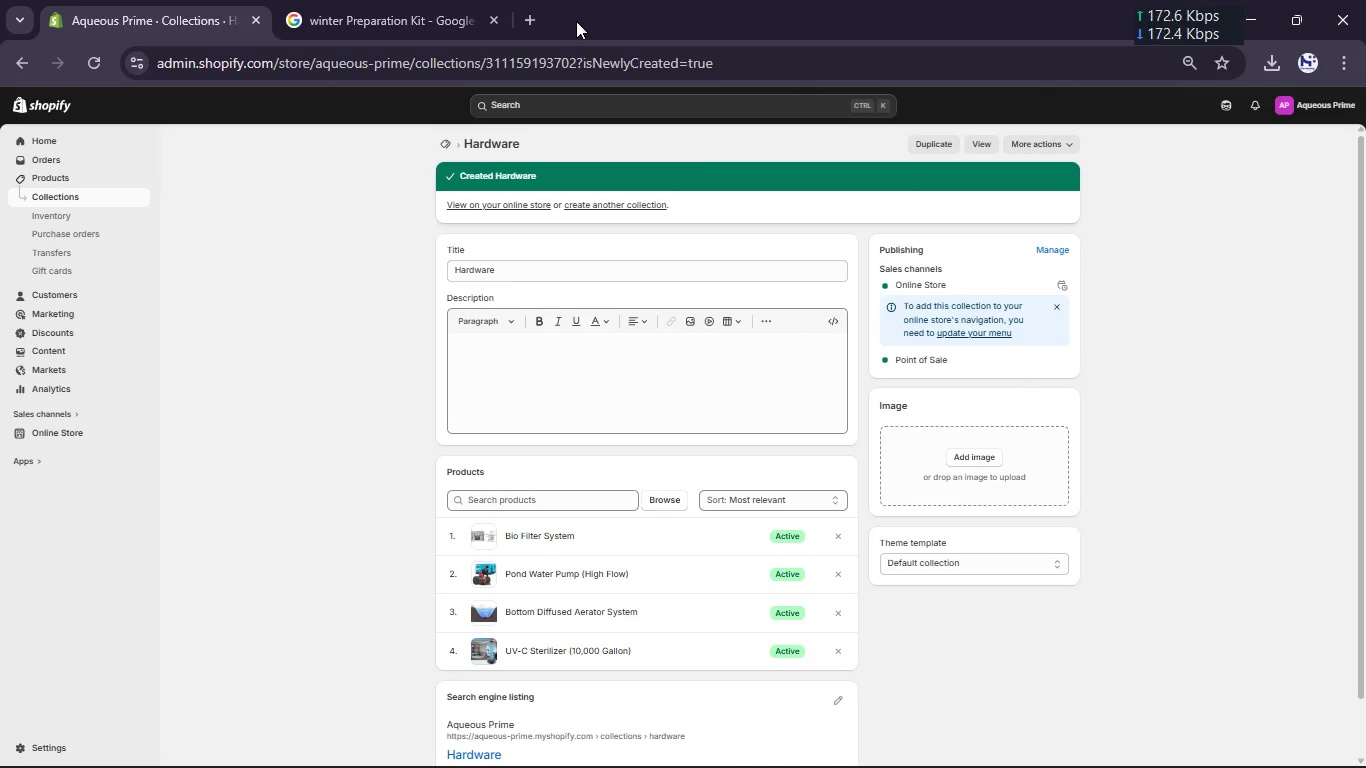 
wait(9.7)
 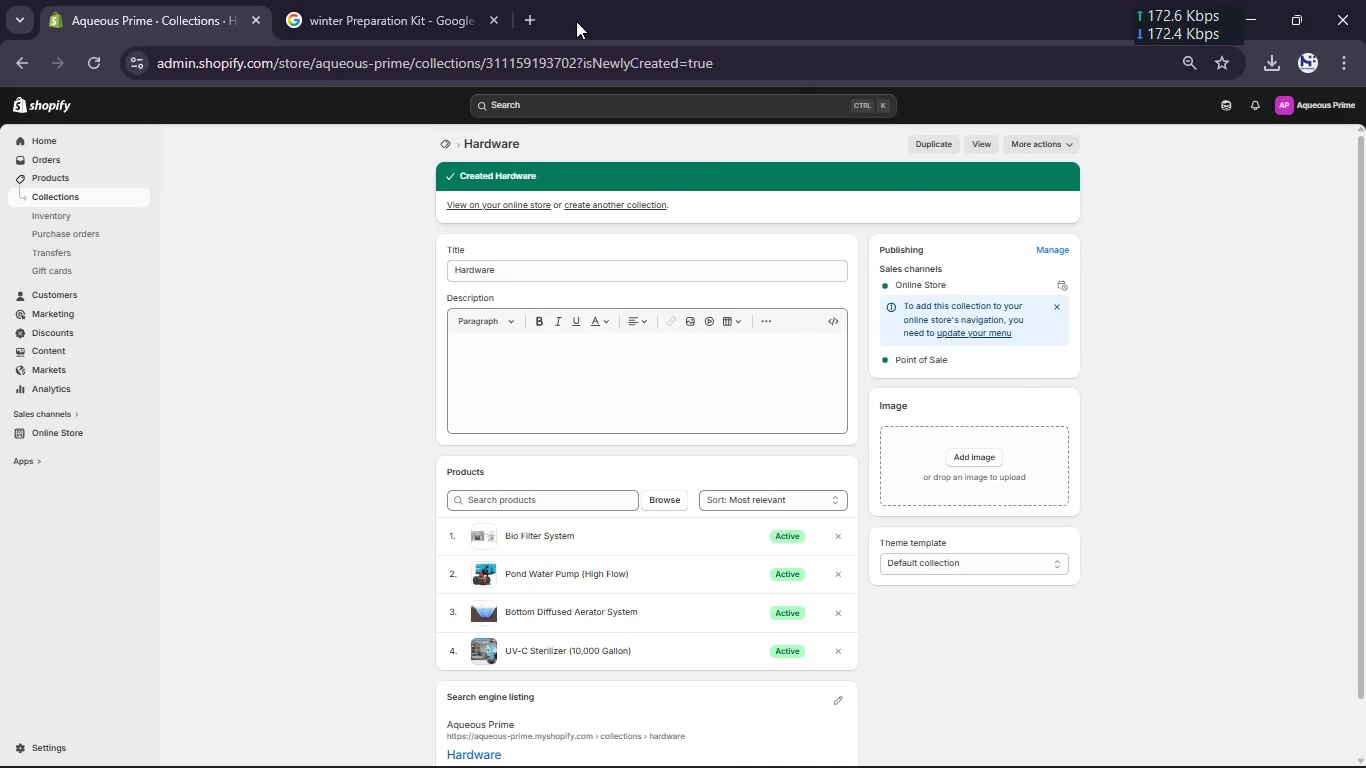 
left_click([440, 147])
 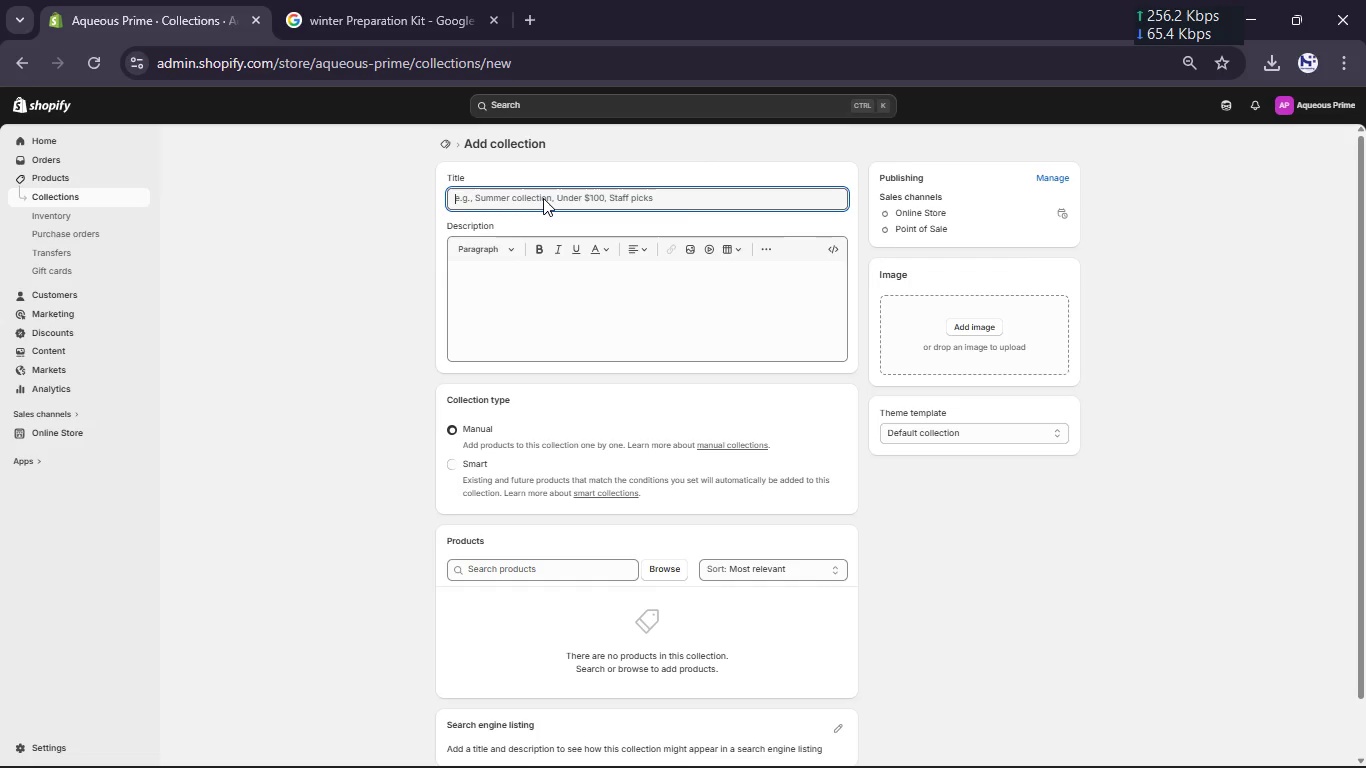 
wait(7.61)
 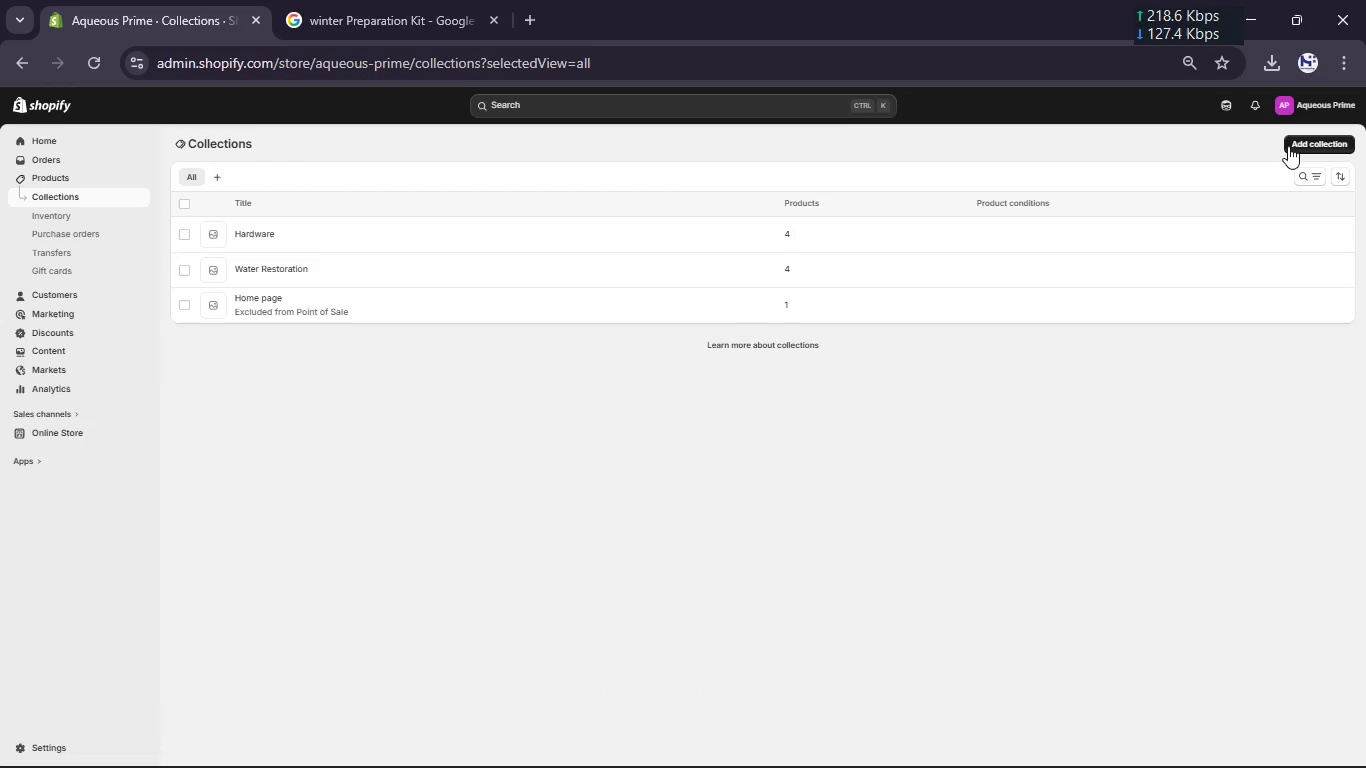 
hold_key(key=ShiftLeft, duration=0.31)
 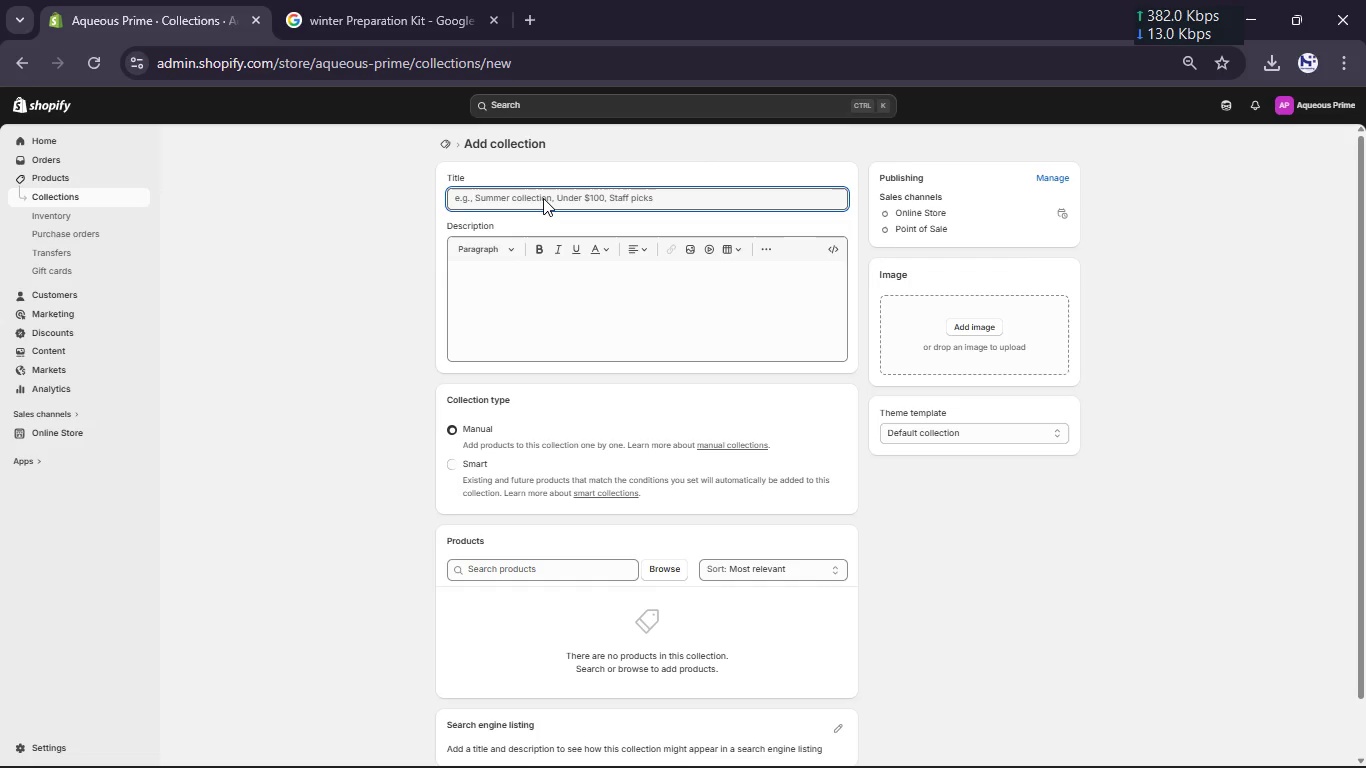 
type(Biological)
 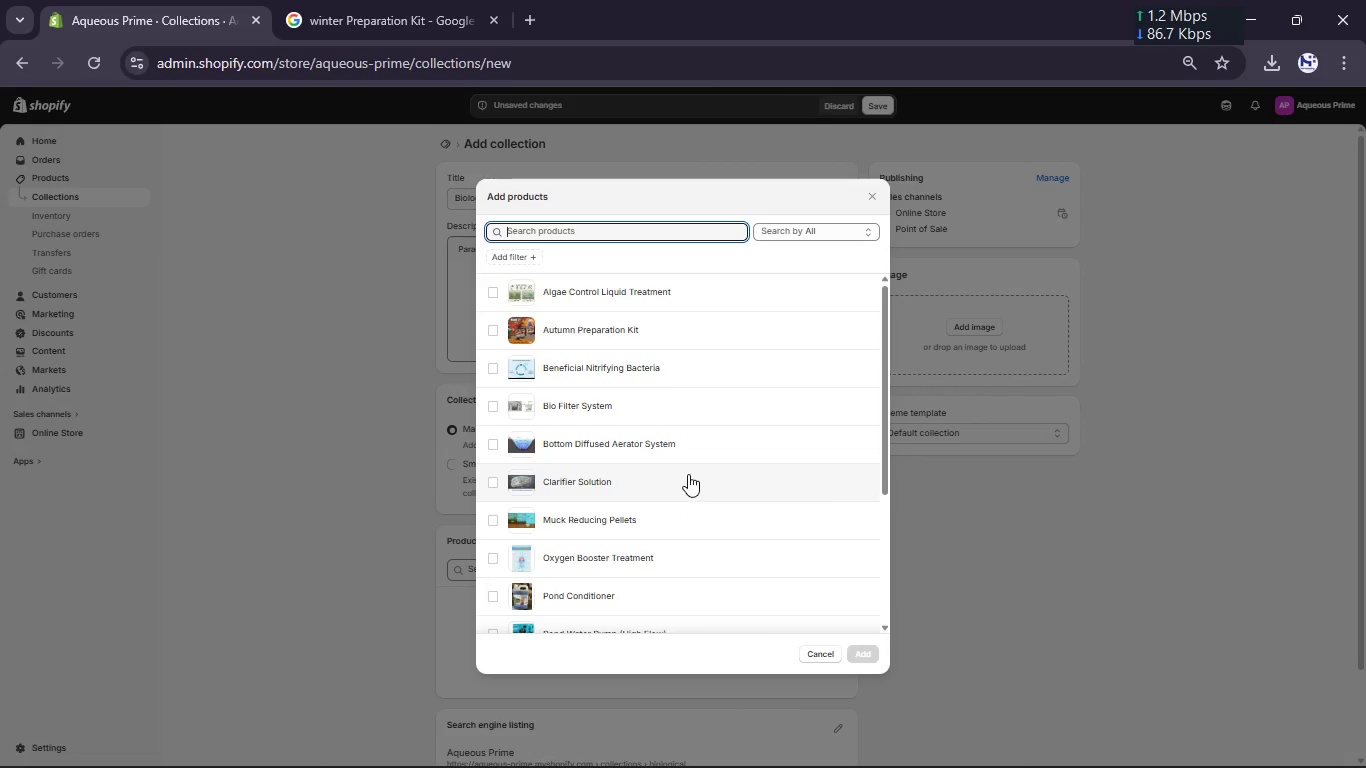 
mouse_move([494, 394])
 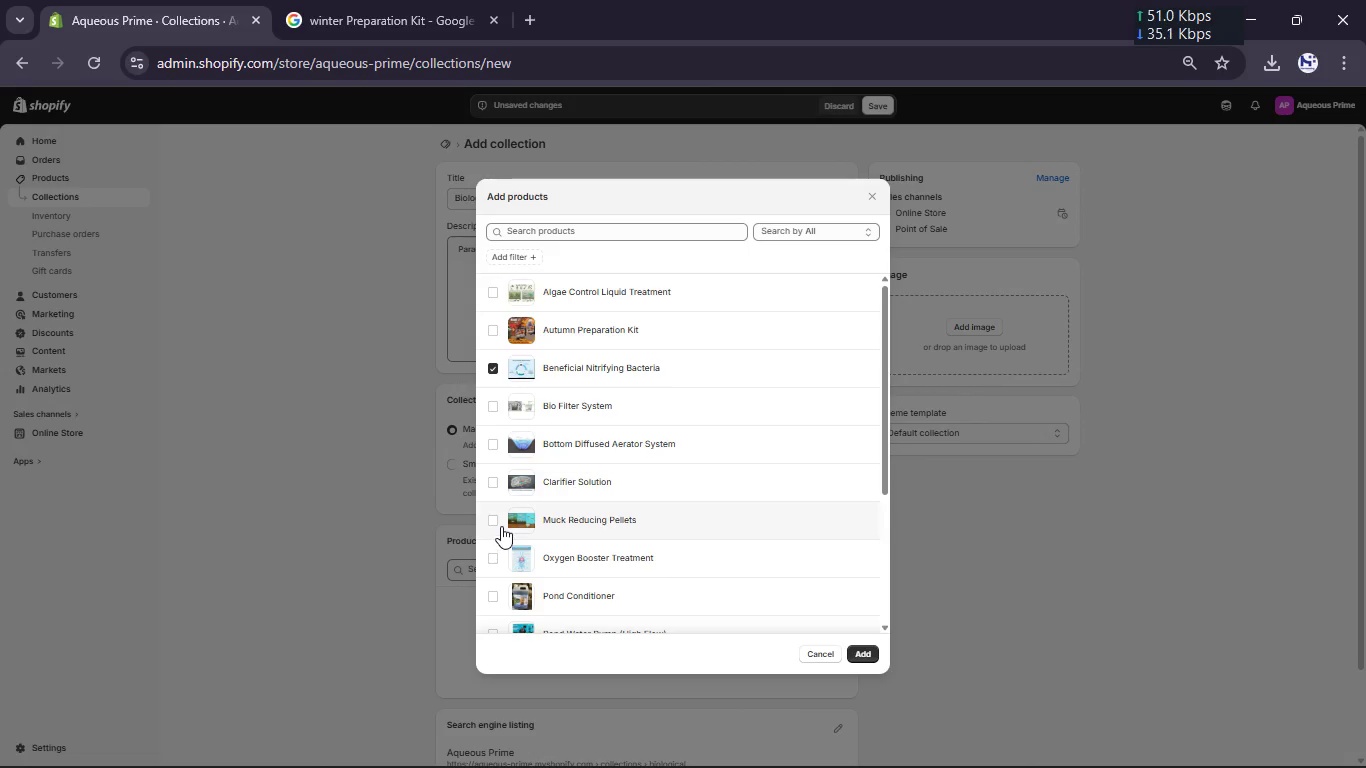 
left_click([501, 525])
 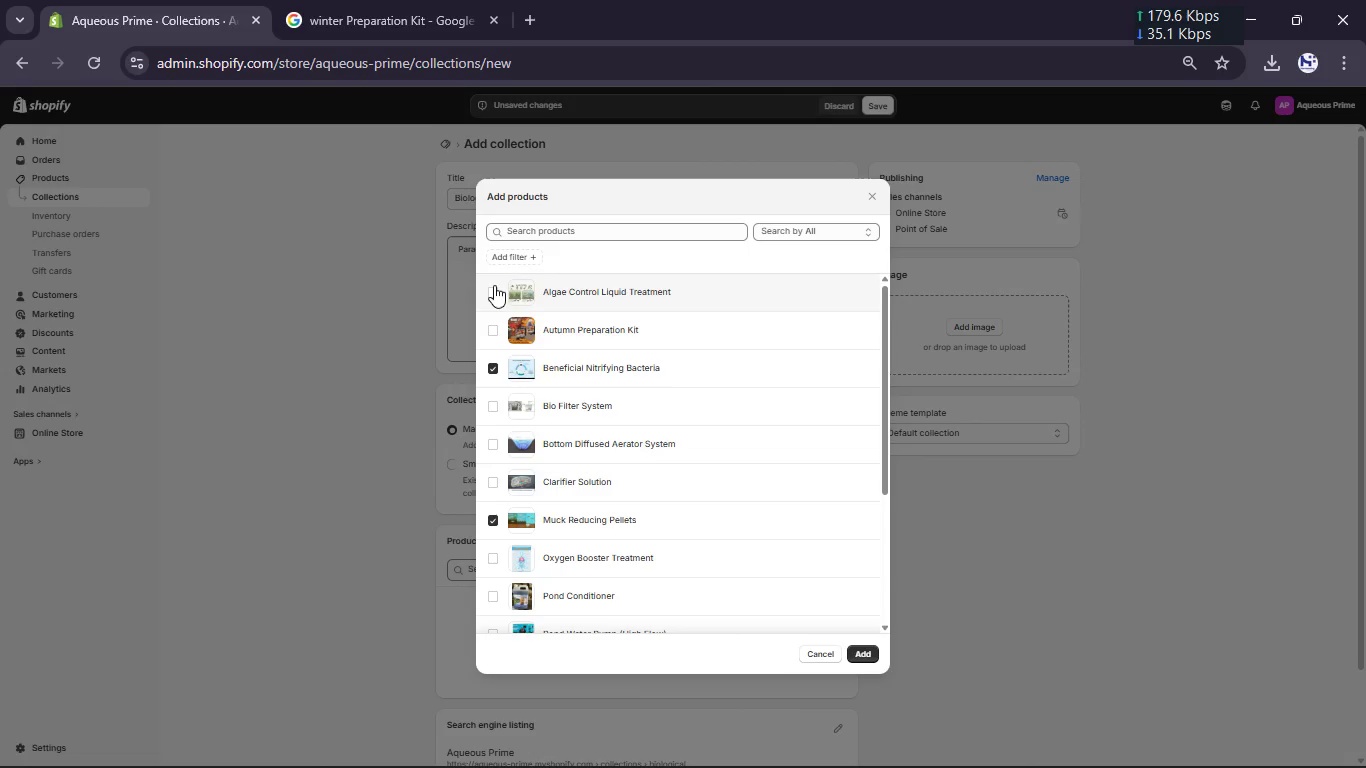 
left_click([492, 289])
 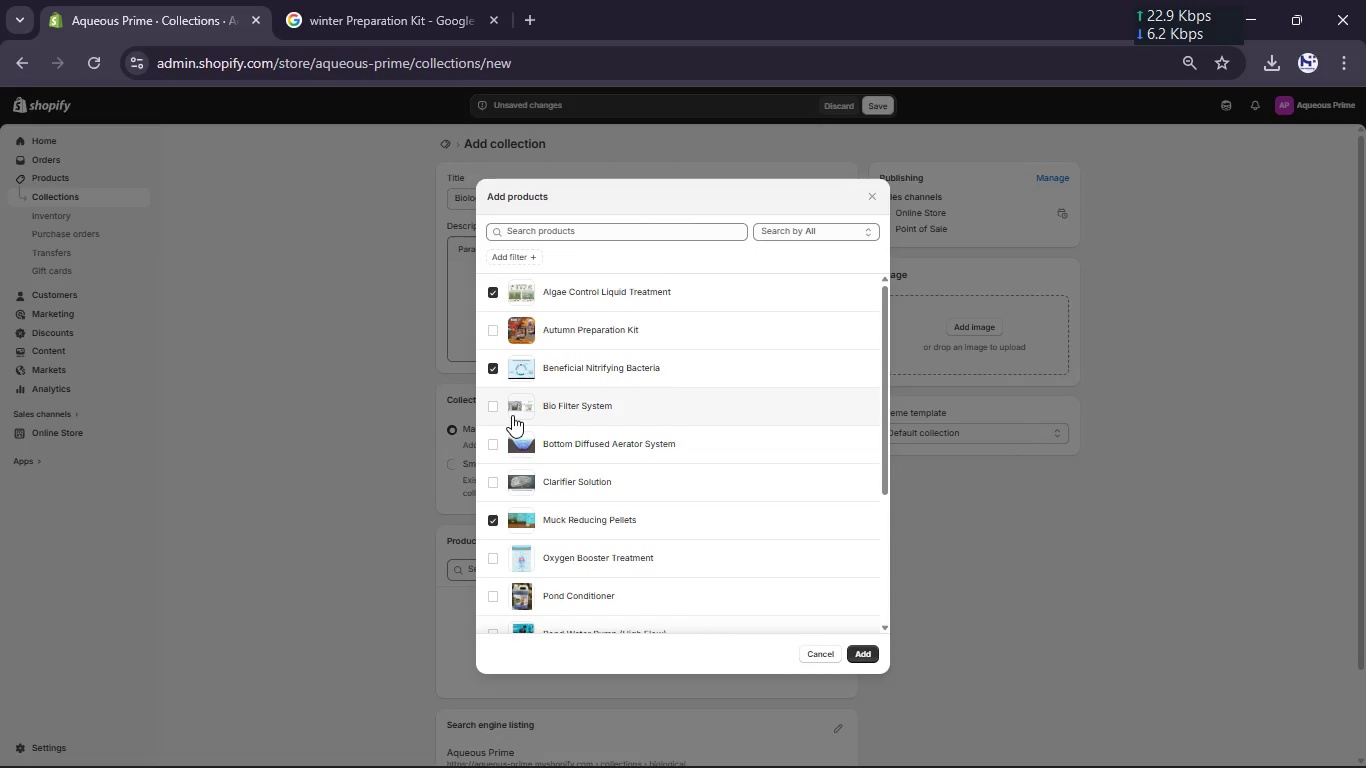 
wait(13.69)
 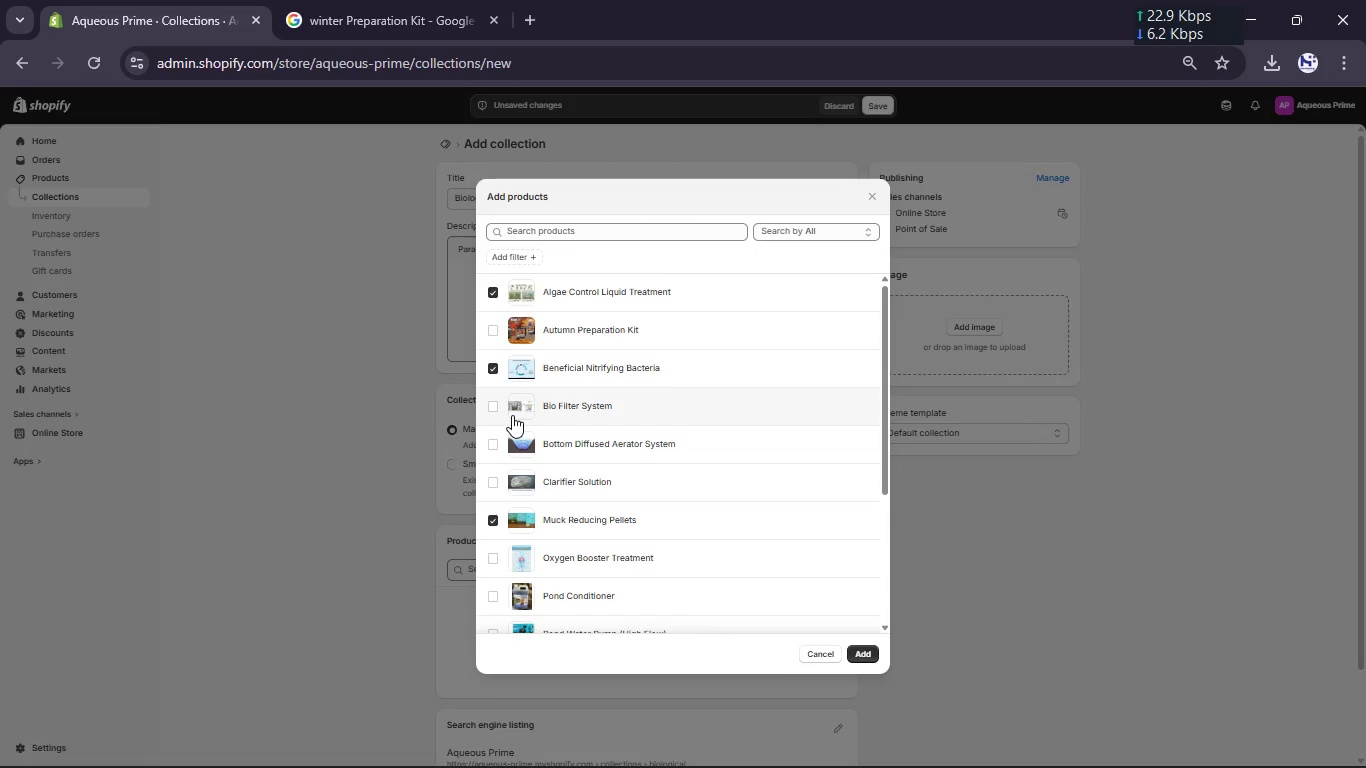 
scroll: coordinate [534, 425], scroll_direction: down, amount: 15.0
 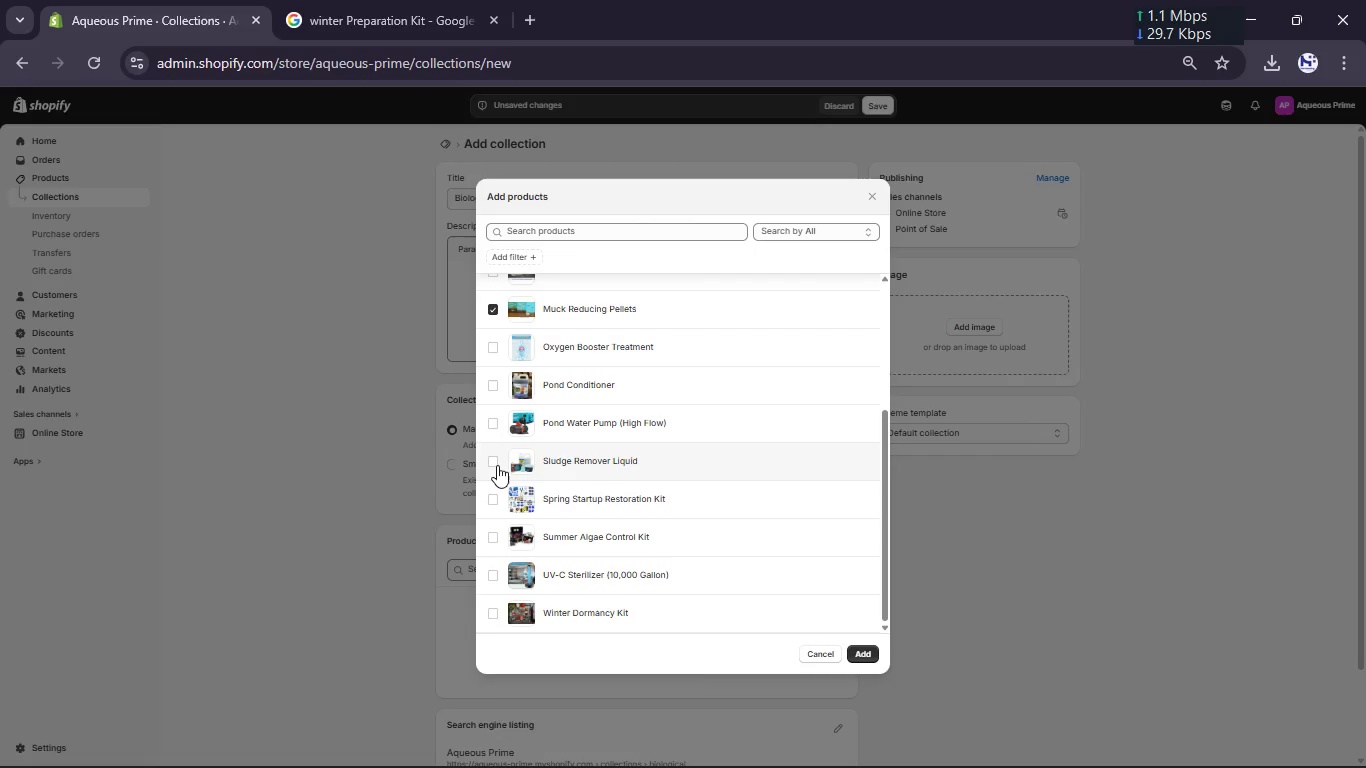 
left_click([495, 456])
 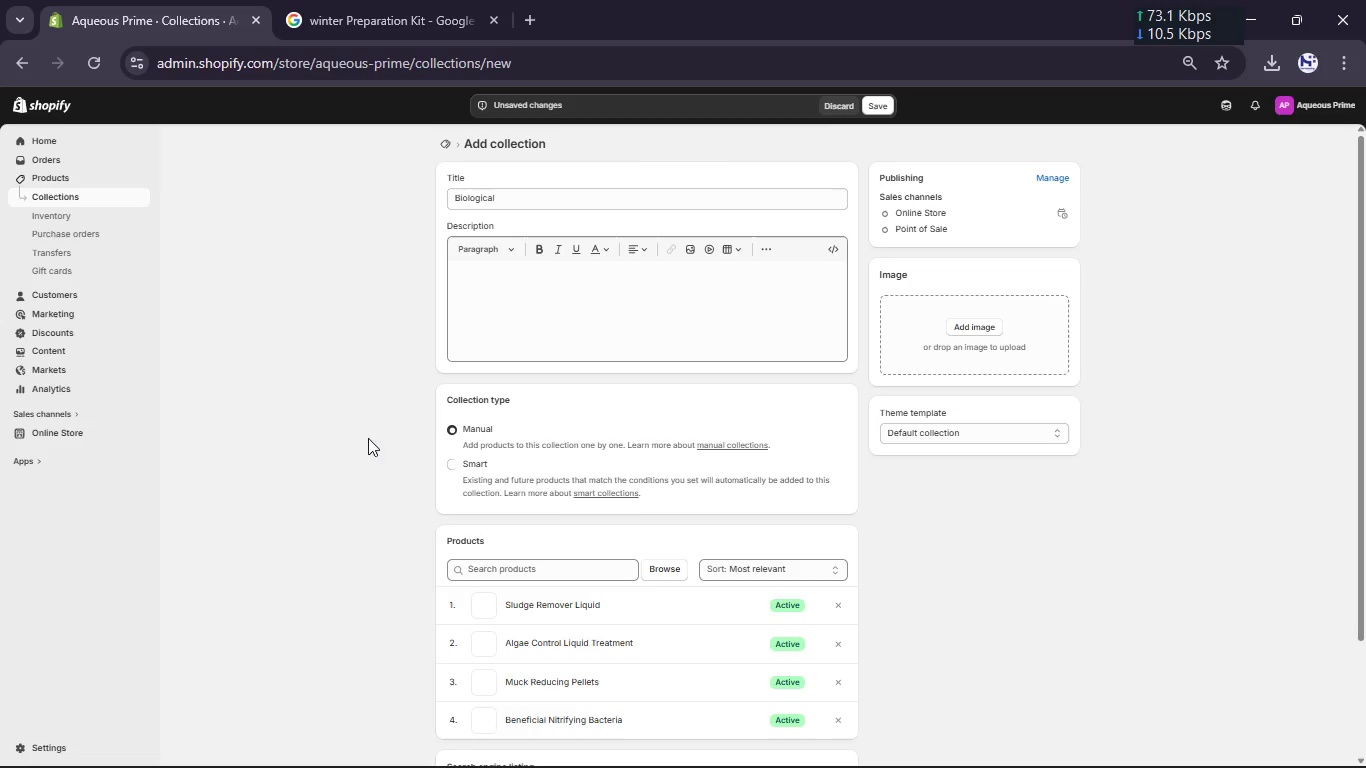 
wait(7.05)
 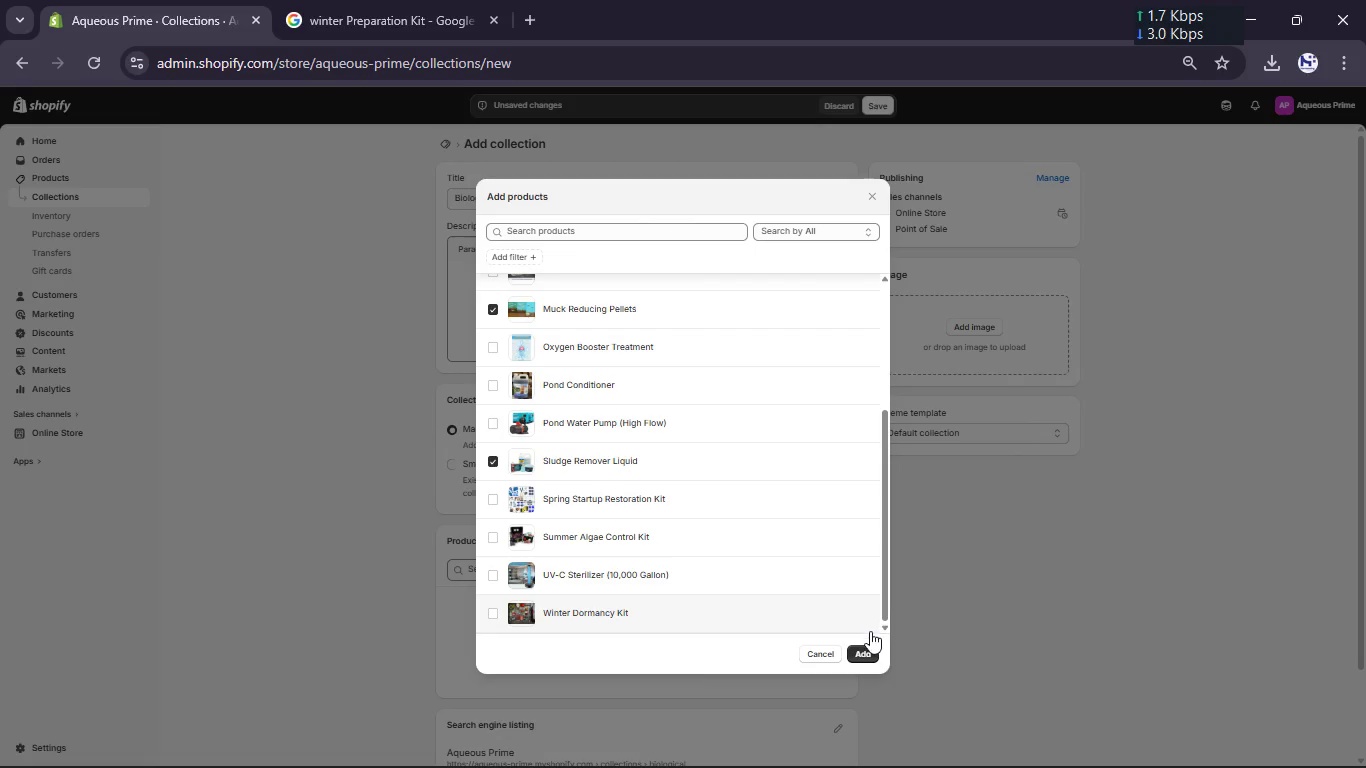 
left_click([877, 108])
 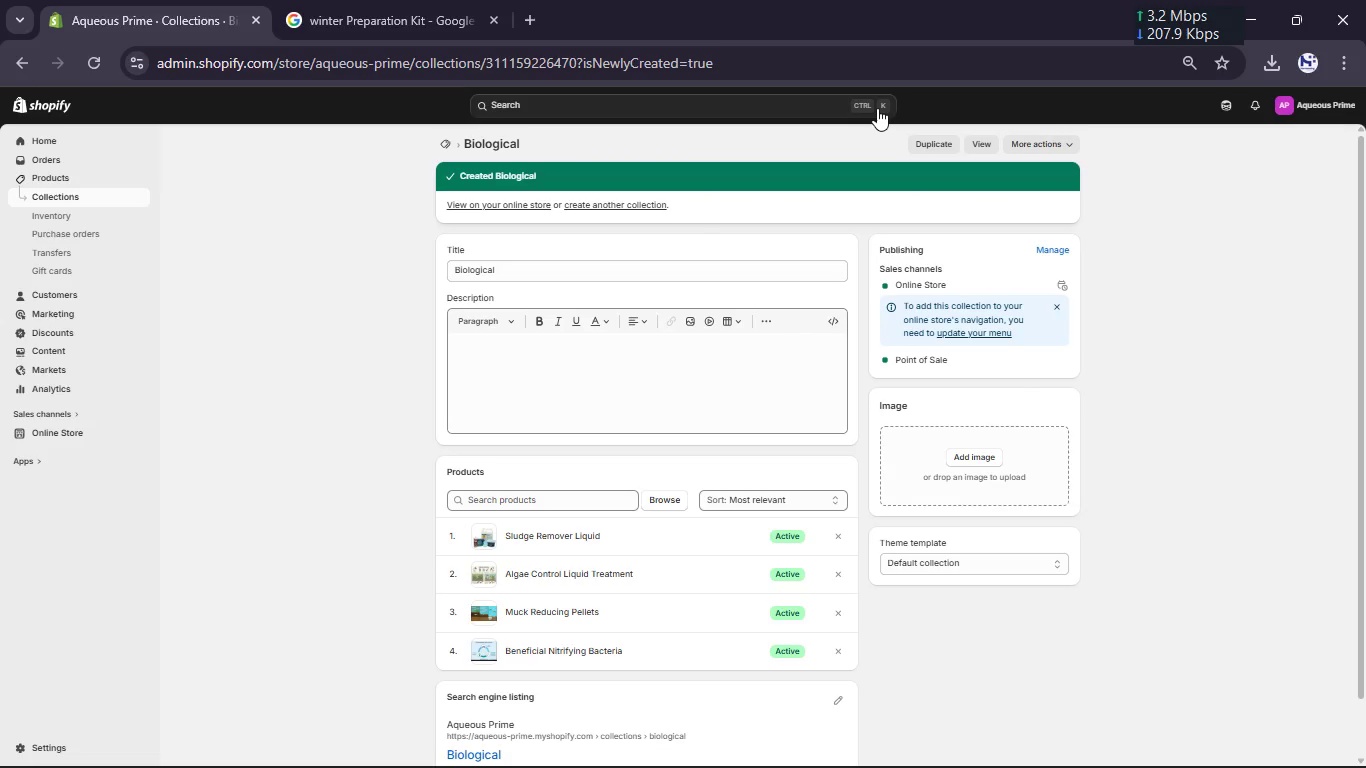 
wait(9.8)
 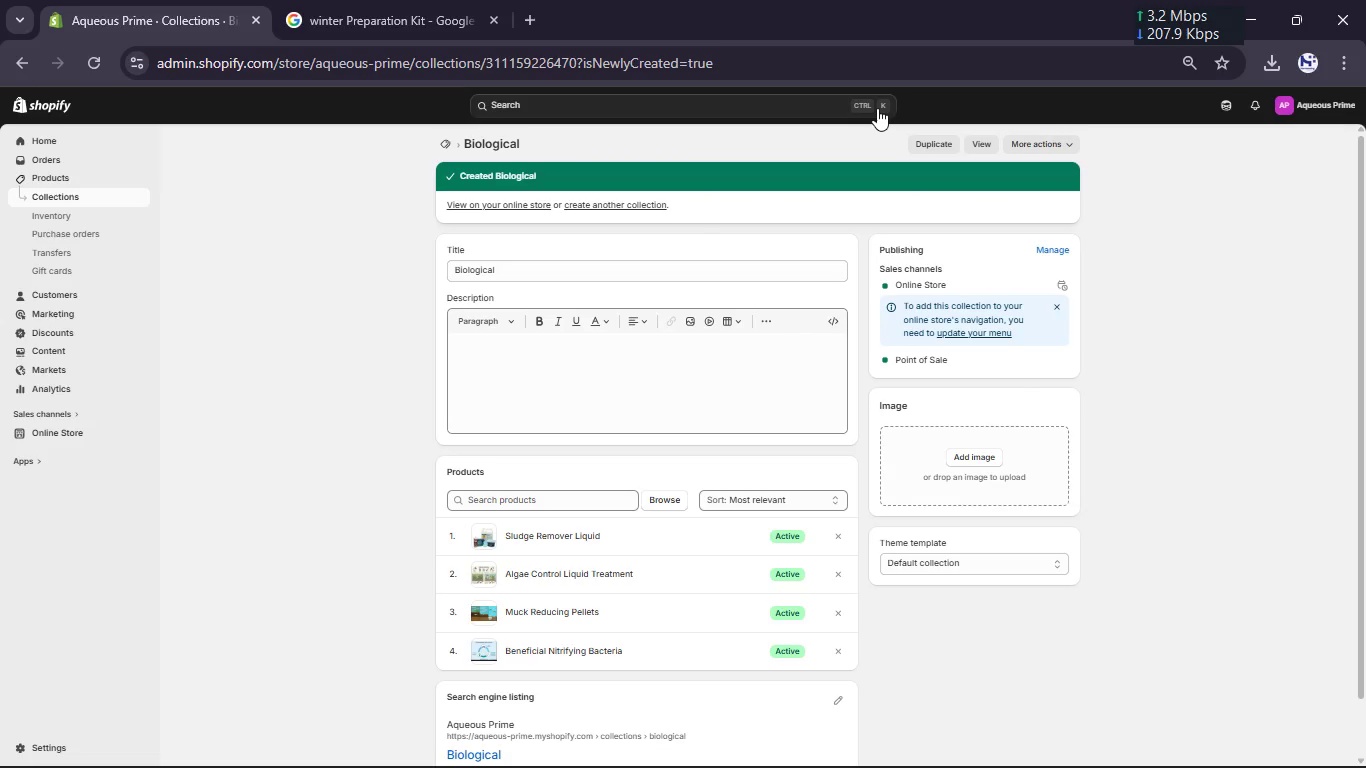 
left_click([596, 202])
 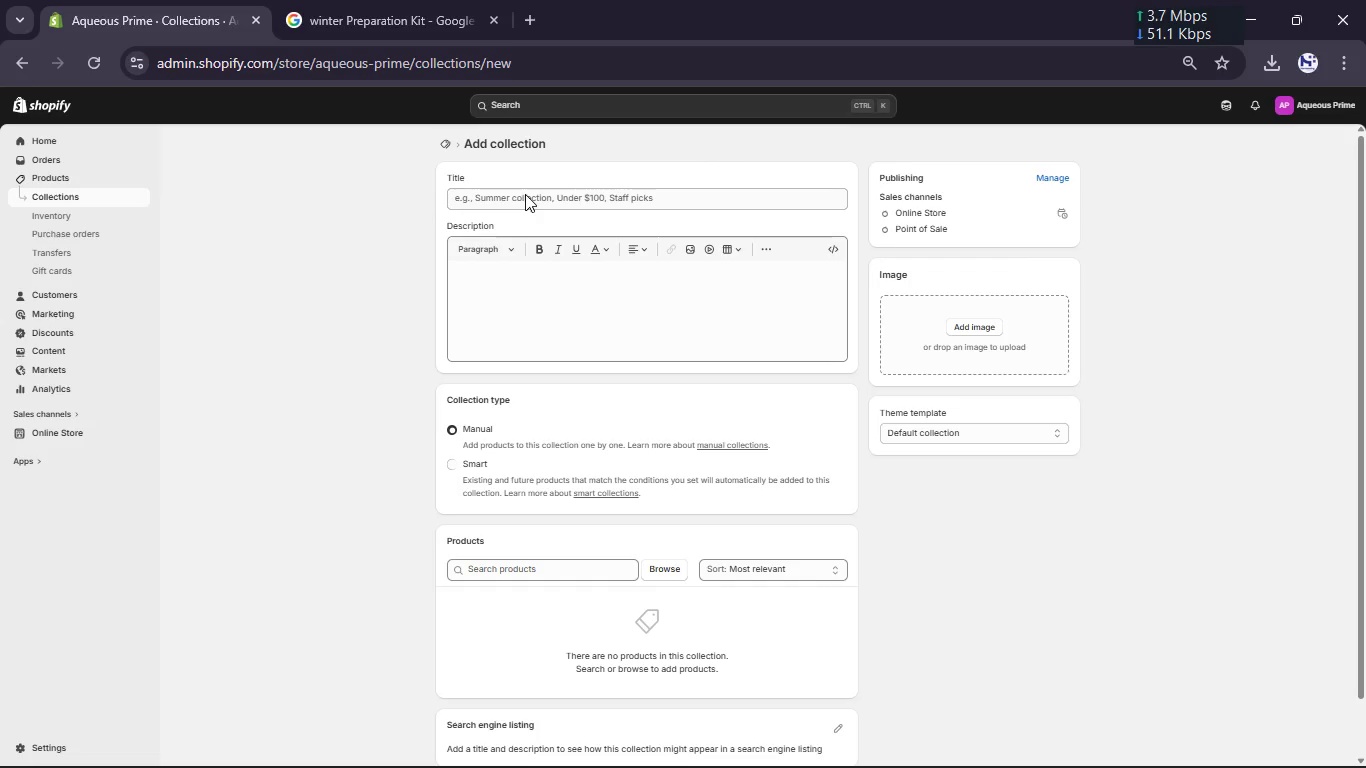 
wait(7.12)
 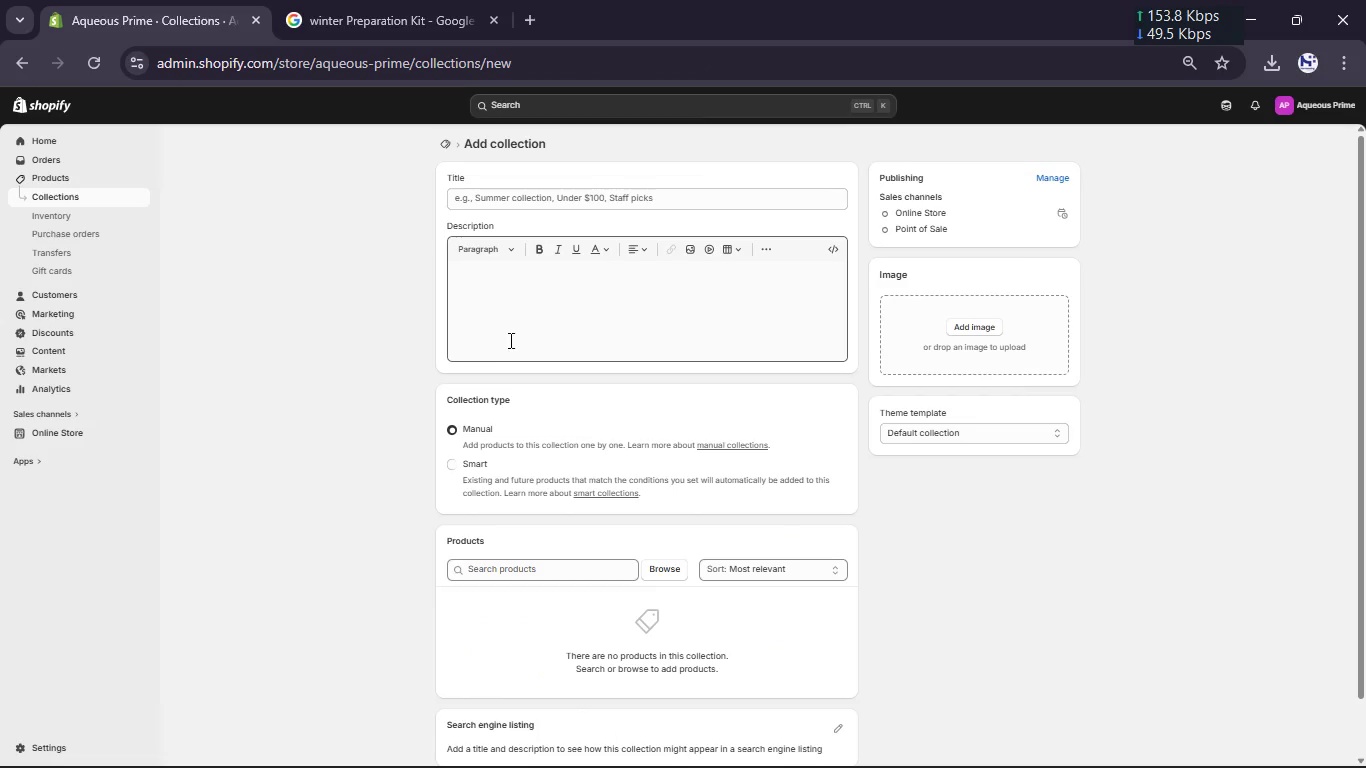 
left_click([531, 203])
 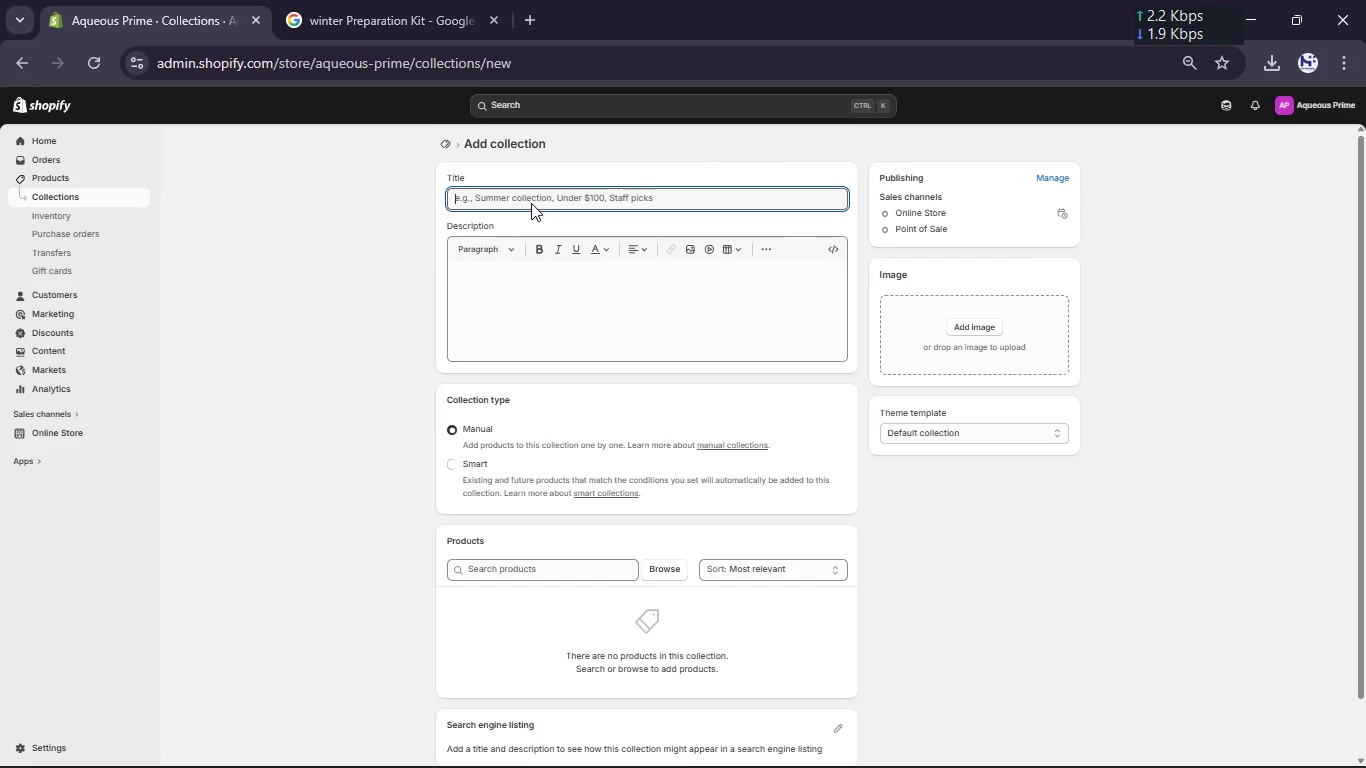 
type(Support)
 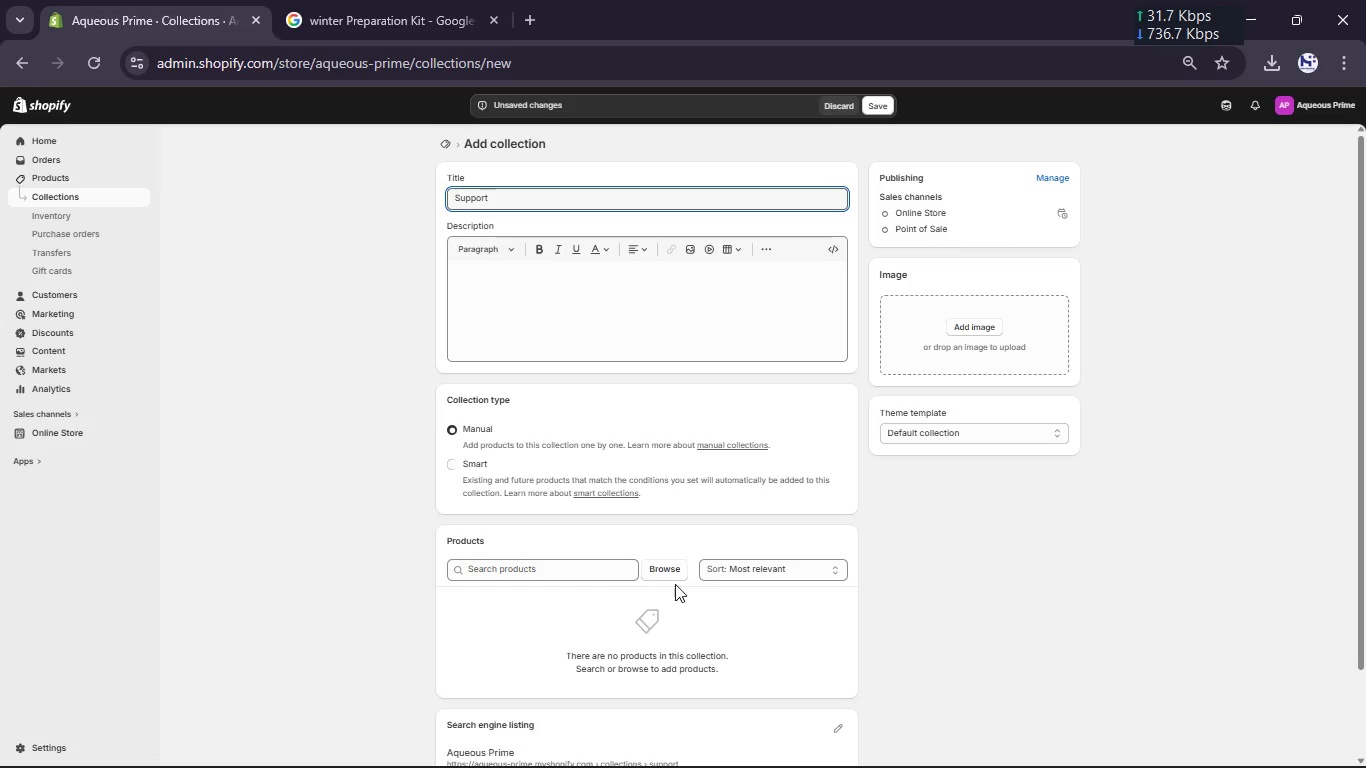 
left_click([669, 577])
 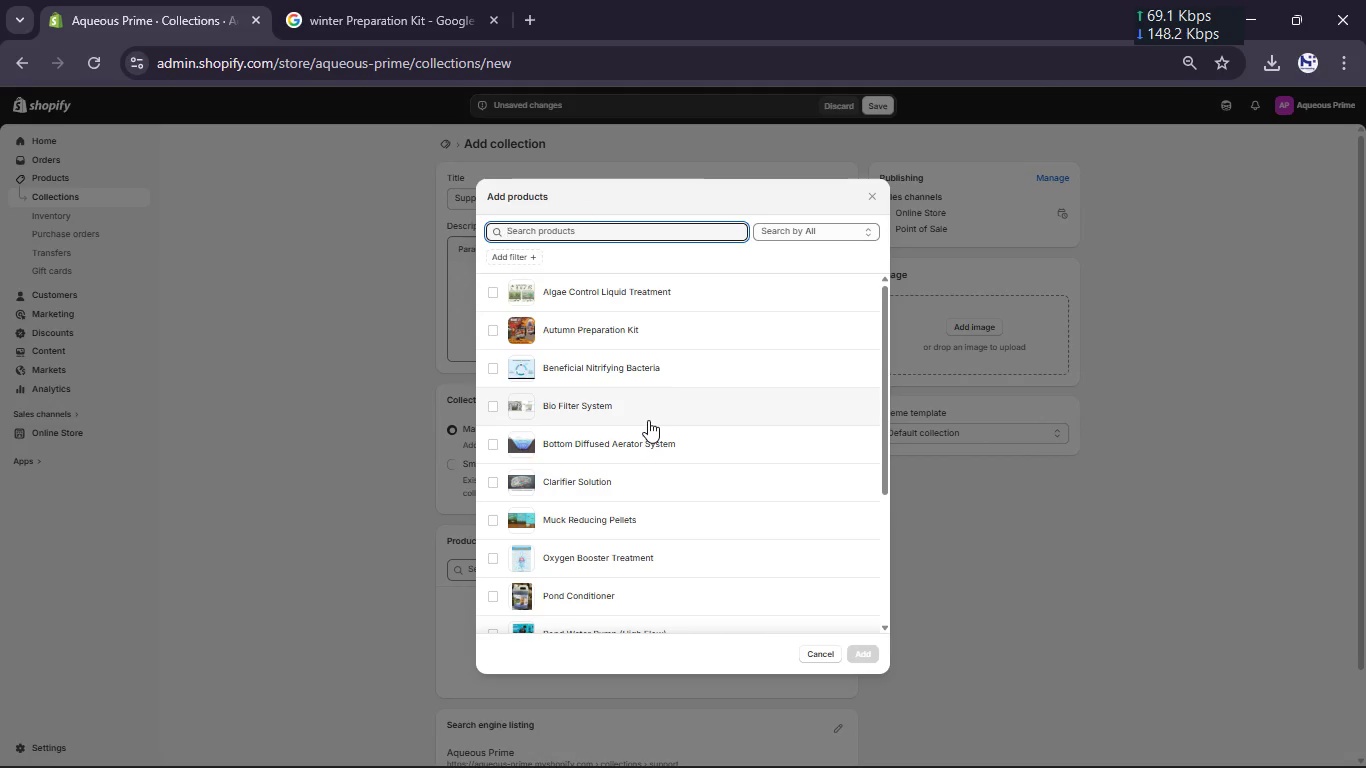 
scroll: coordinate [655, 419], scroll_direction: down, amount: 15.0
 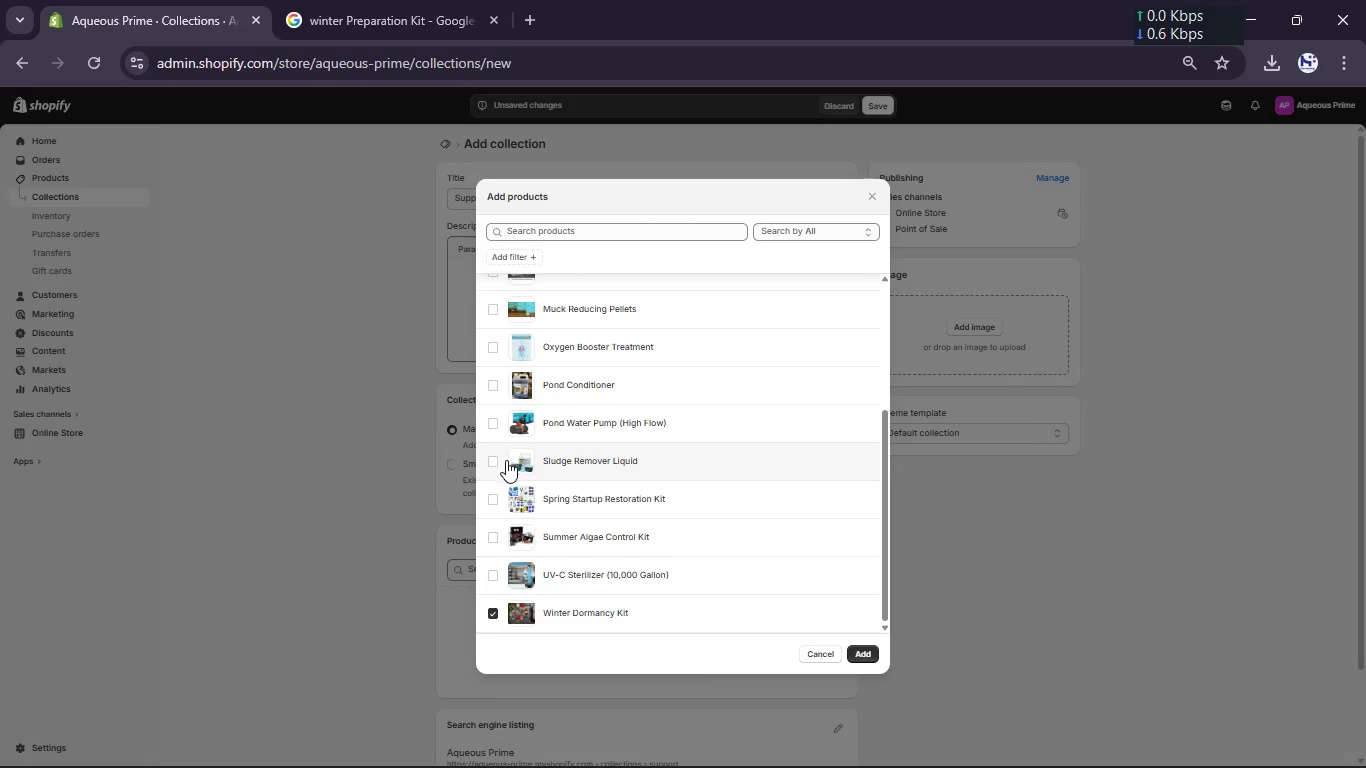 
wait(6.5)
 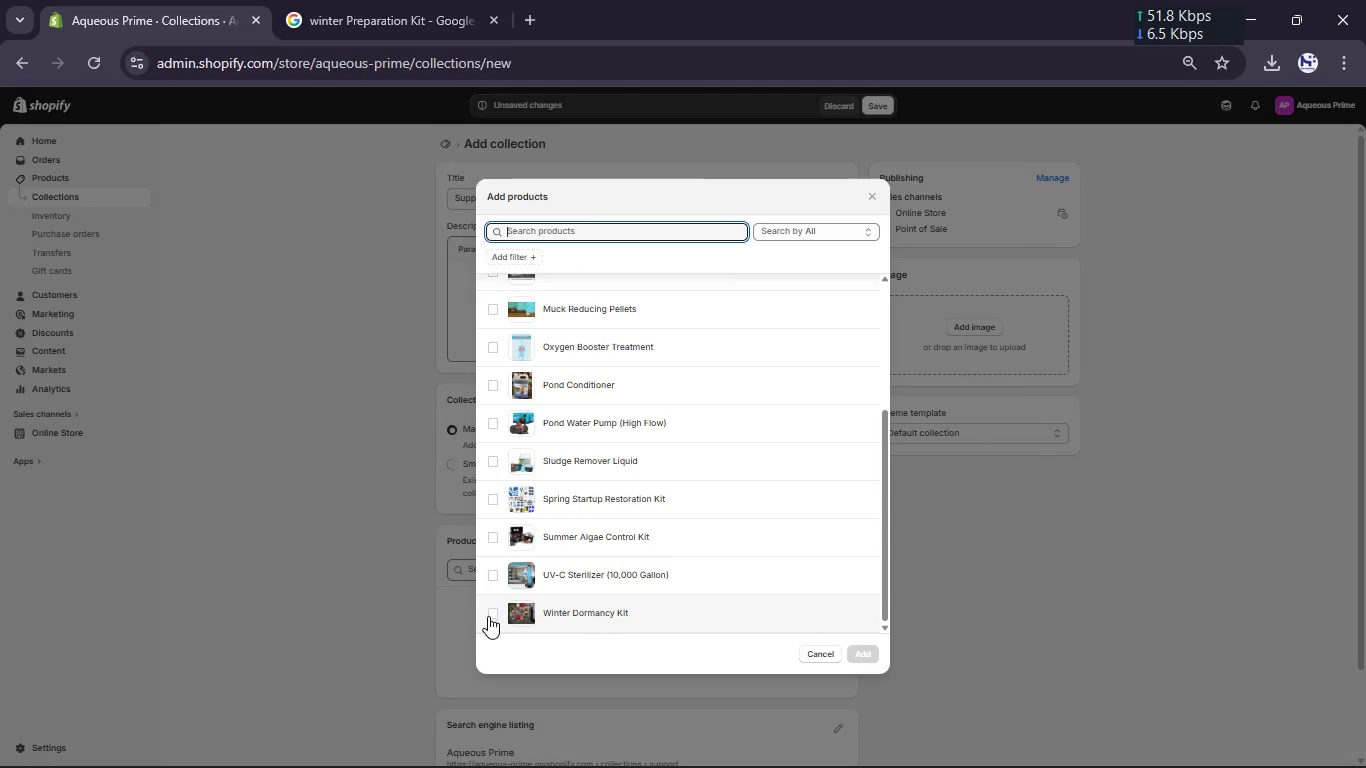 
left_click([489, 390])
 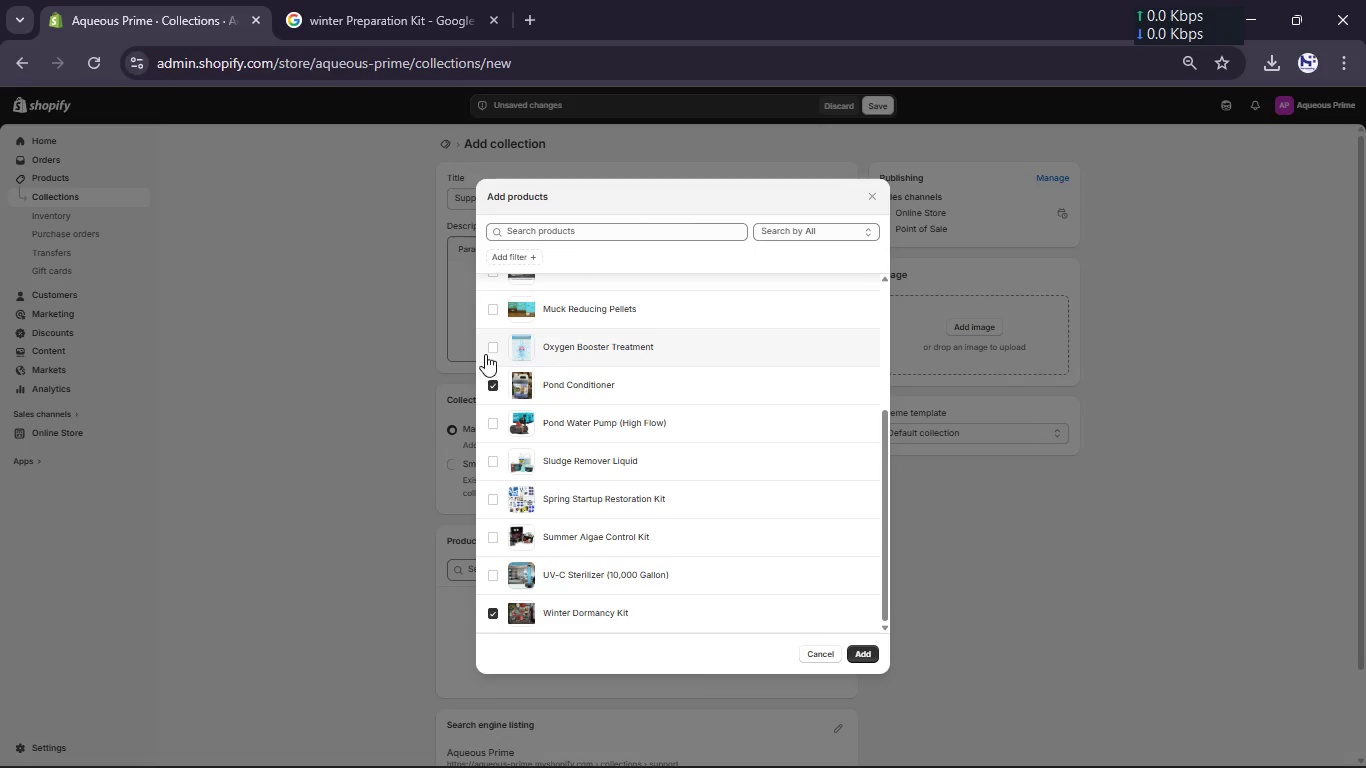 
left_click([488, 349])
 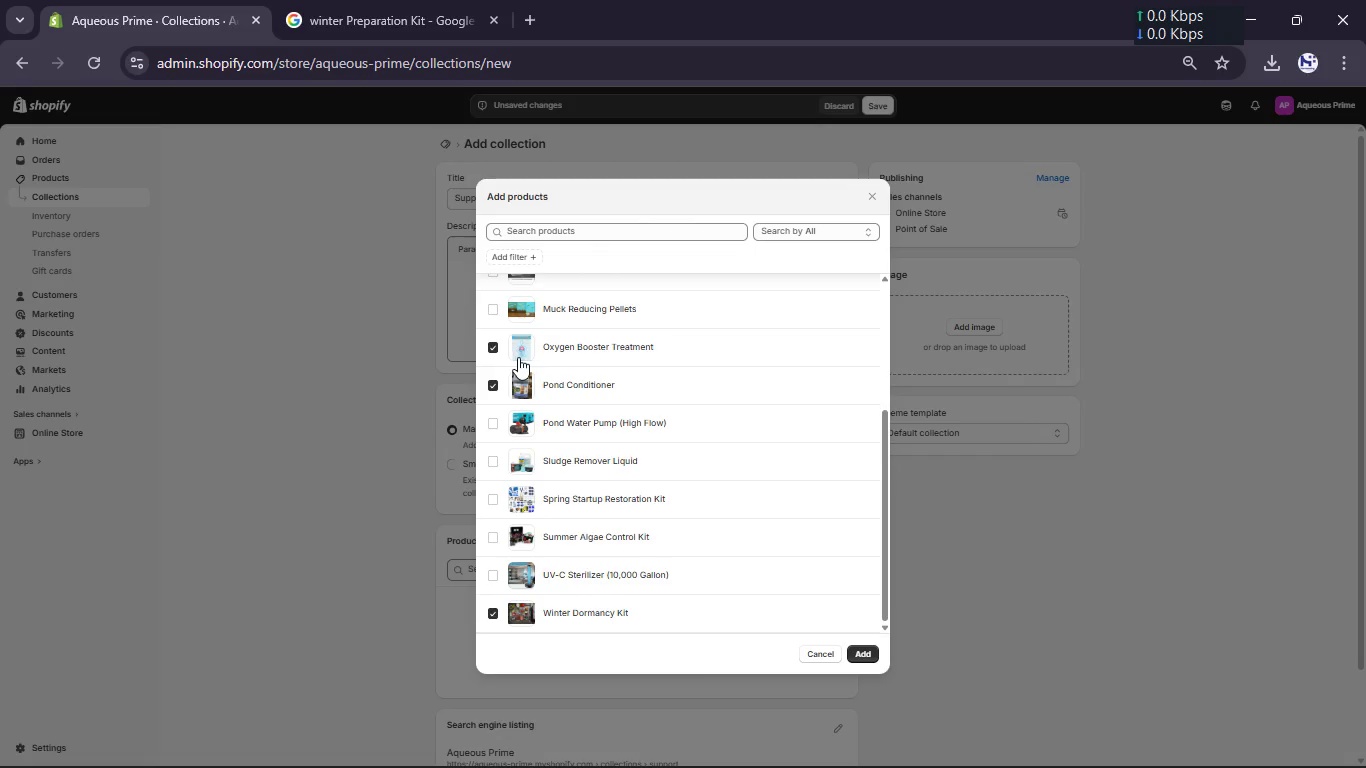 
scroll: coordinate [519, 357], scroll_direction: up, amount: 4.0
 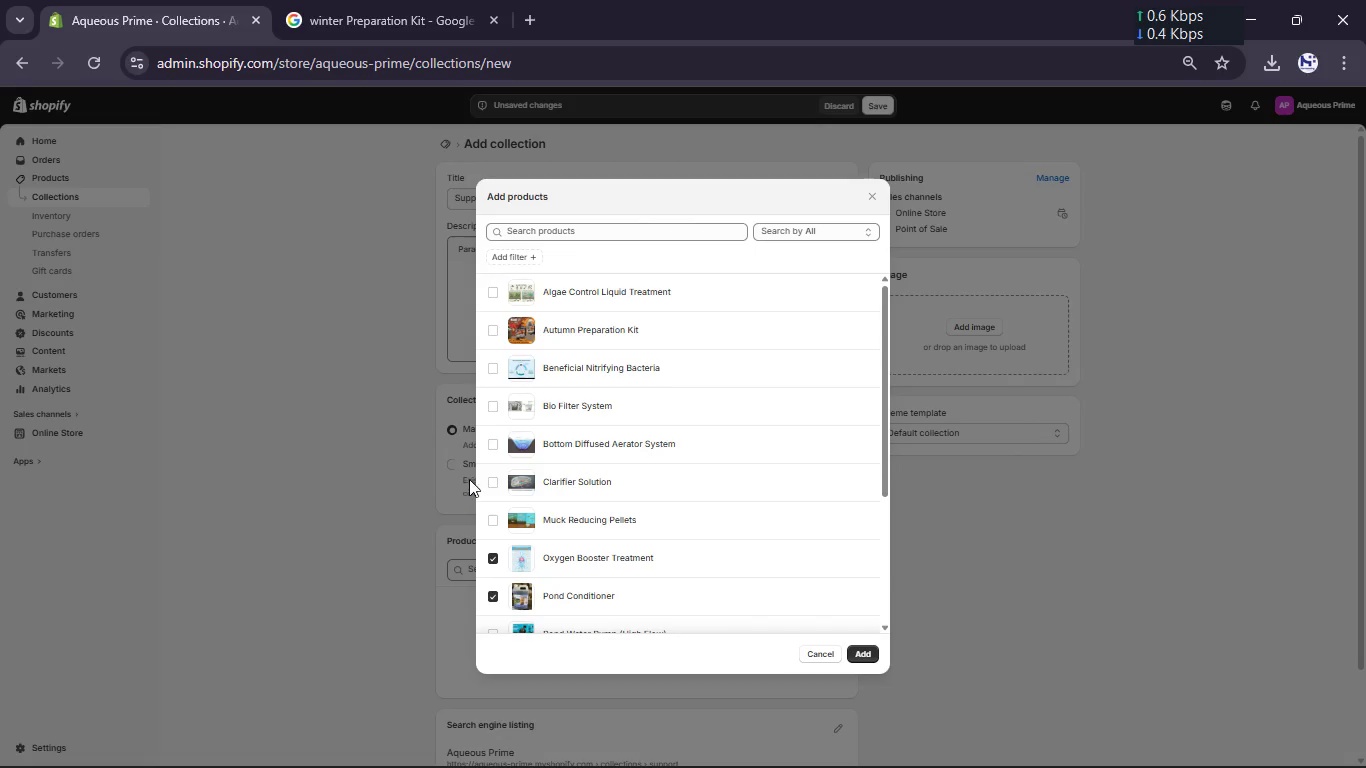 
left_click([496, 479])
 